 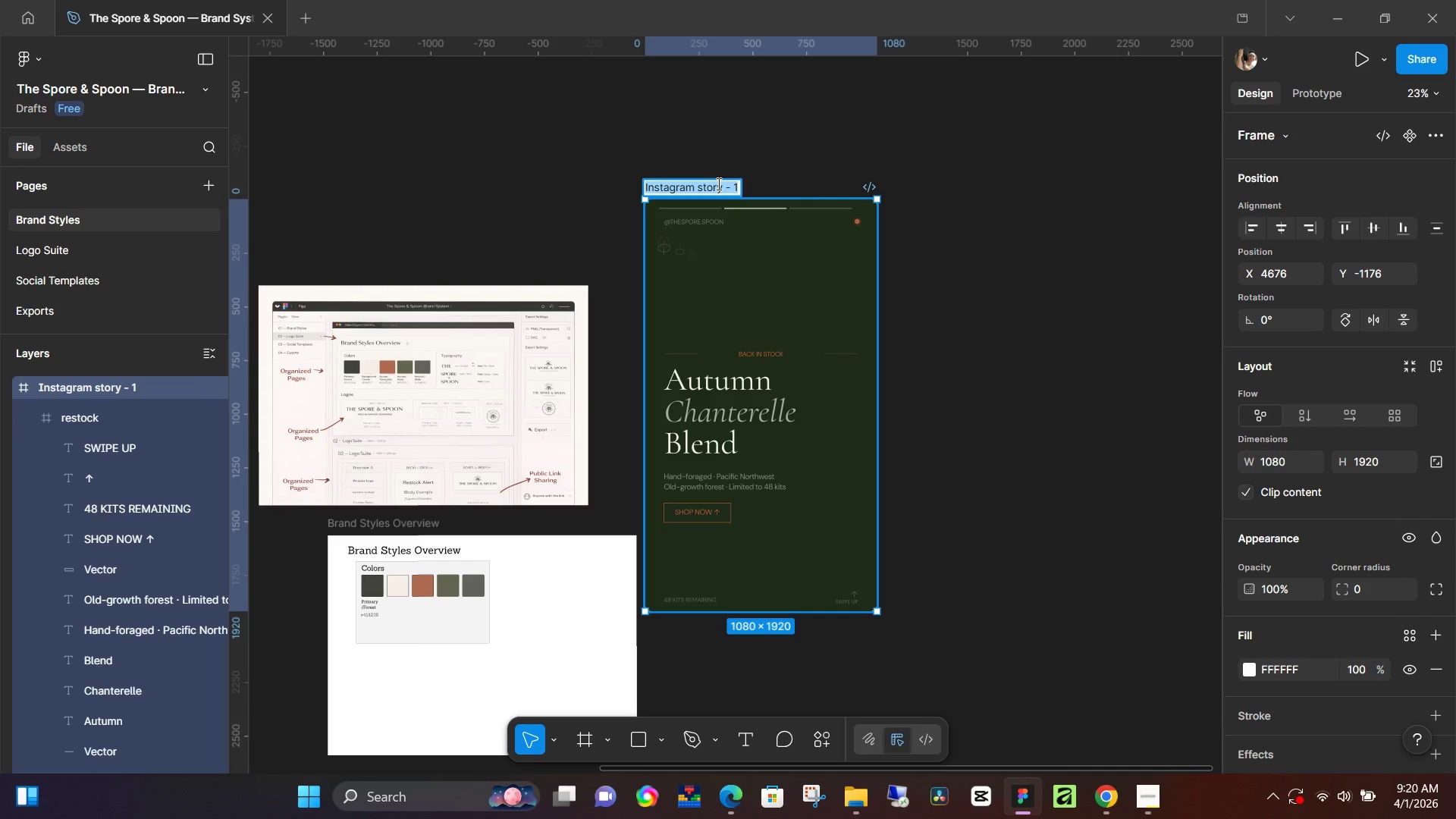 
key(Control+ControlLeft)
 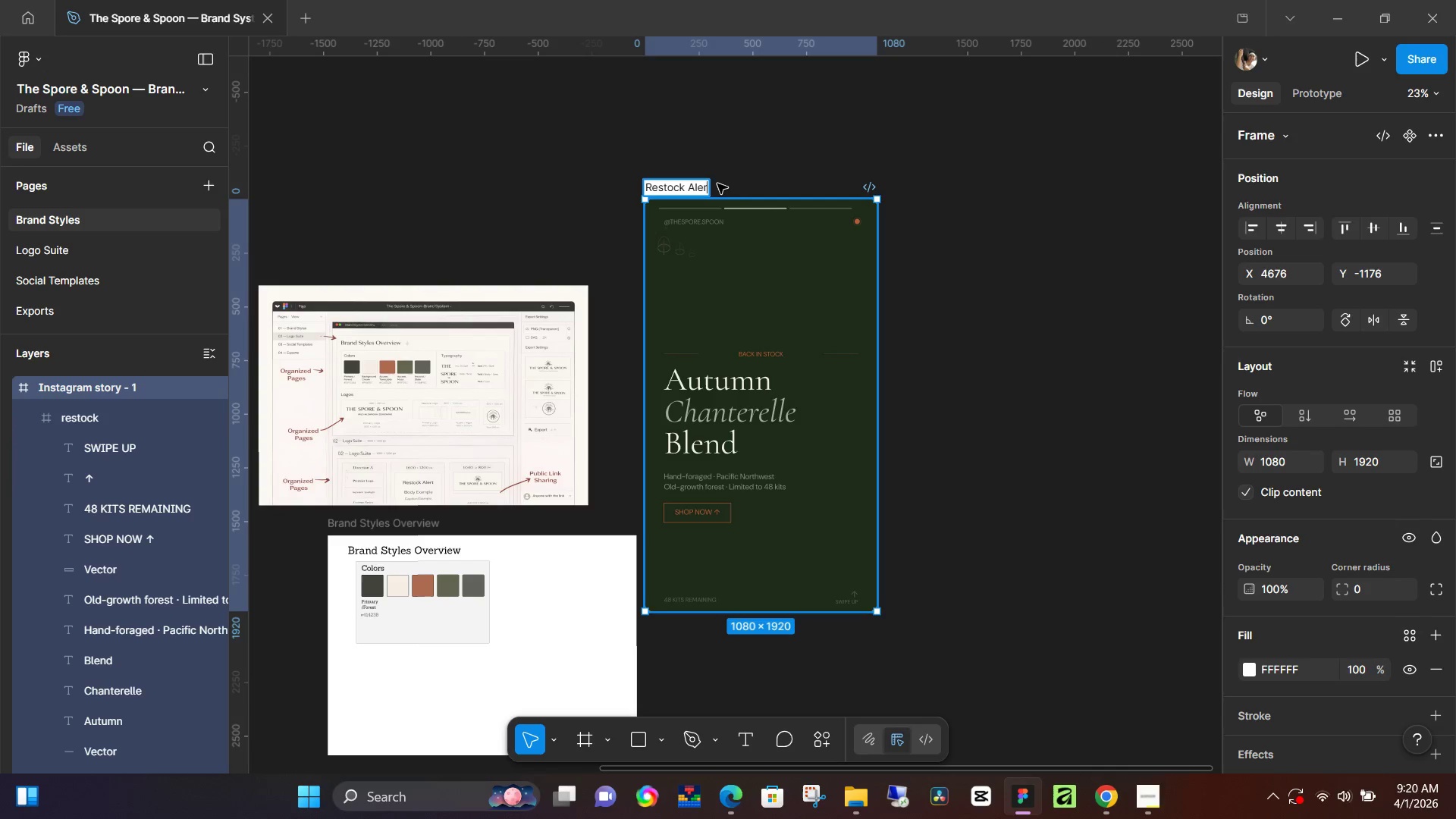 
key(Control+V)
 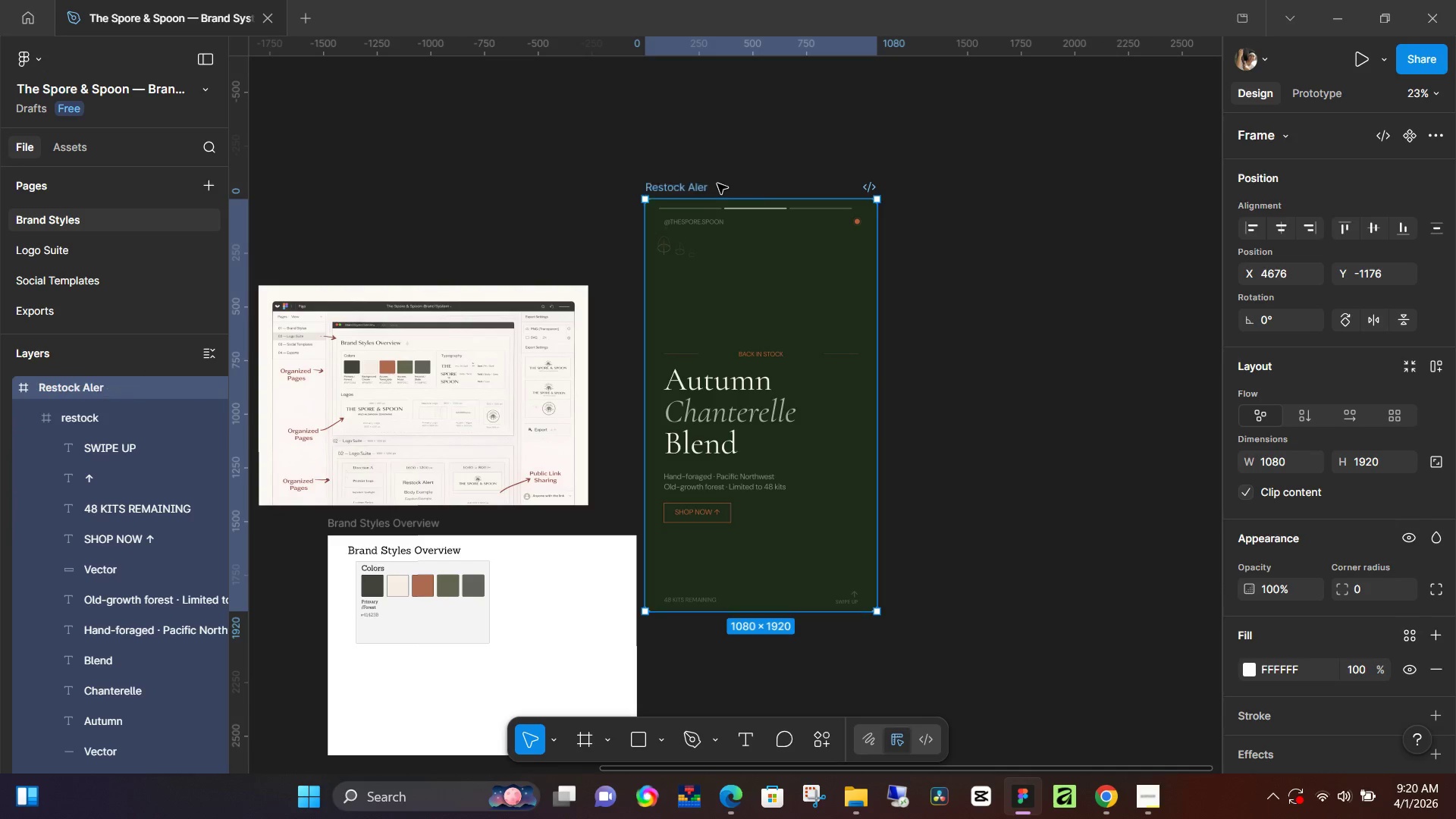 
key(NumpadEnter)
 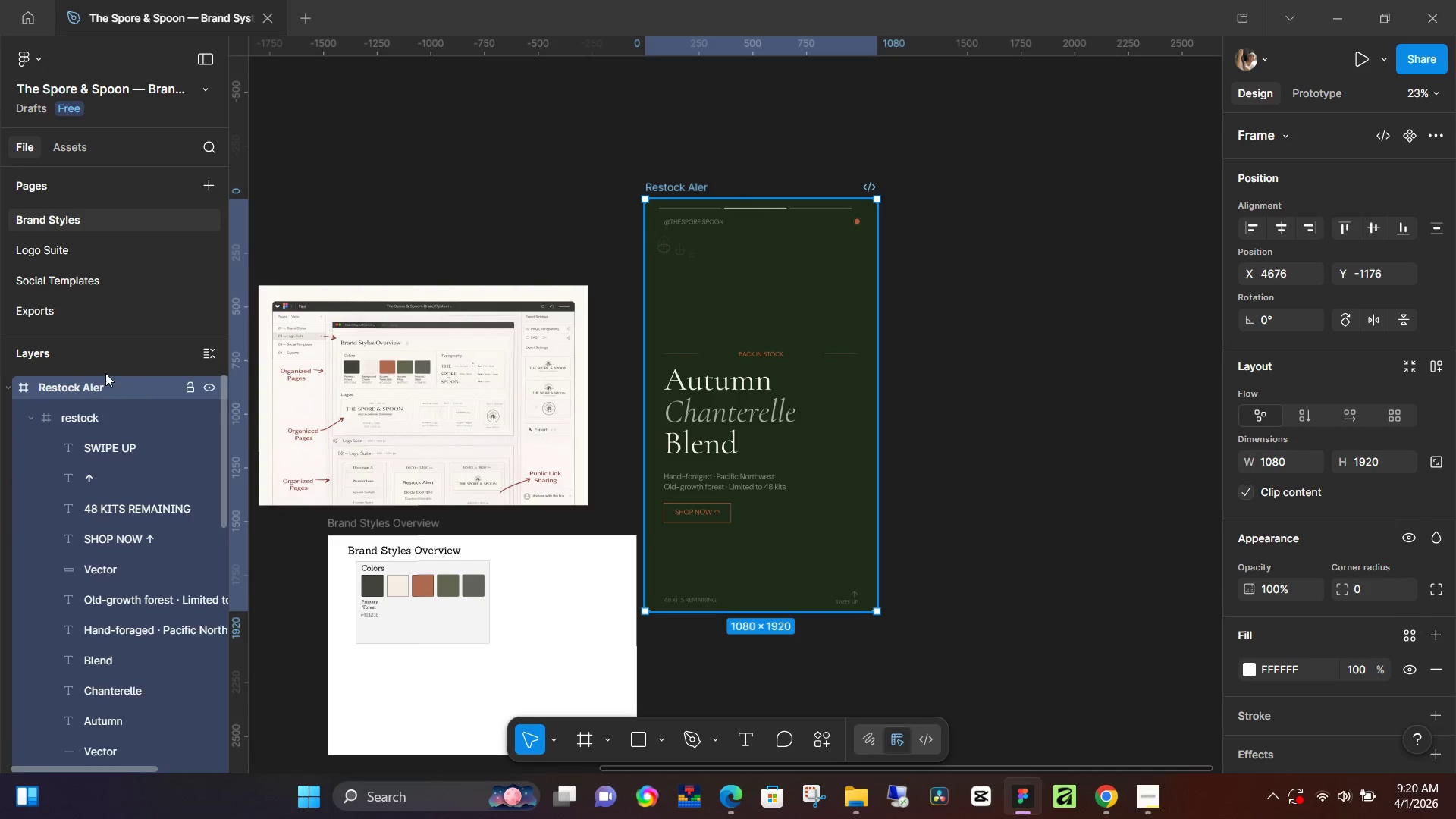 
double_click([119, 389])
 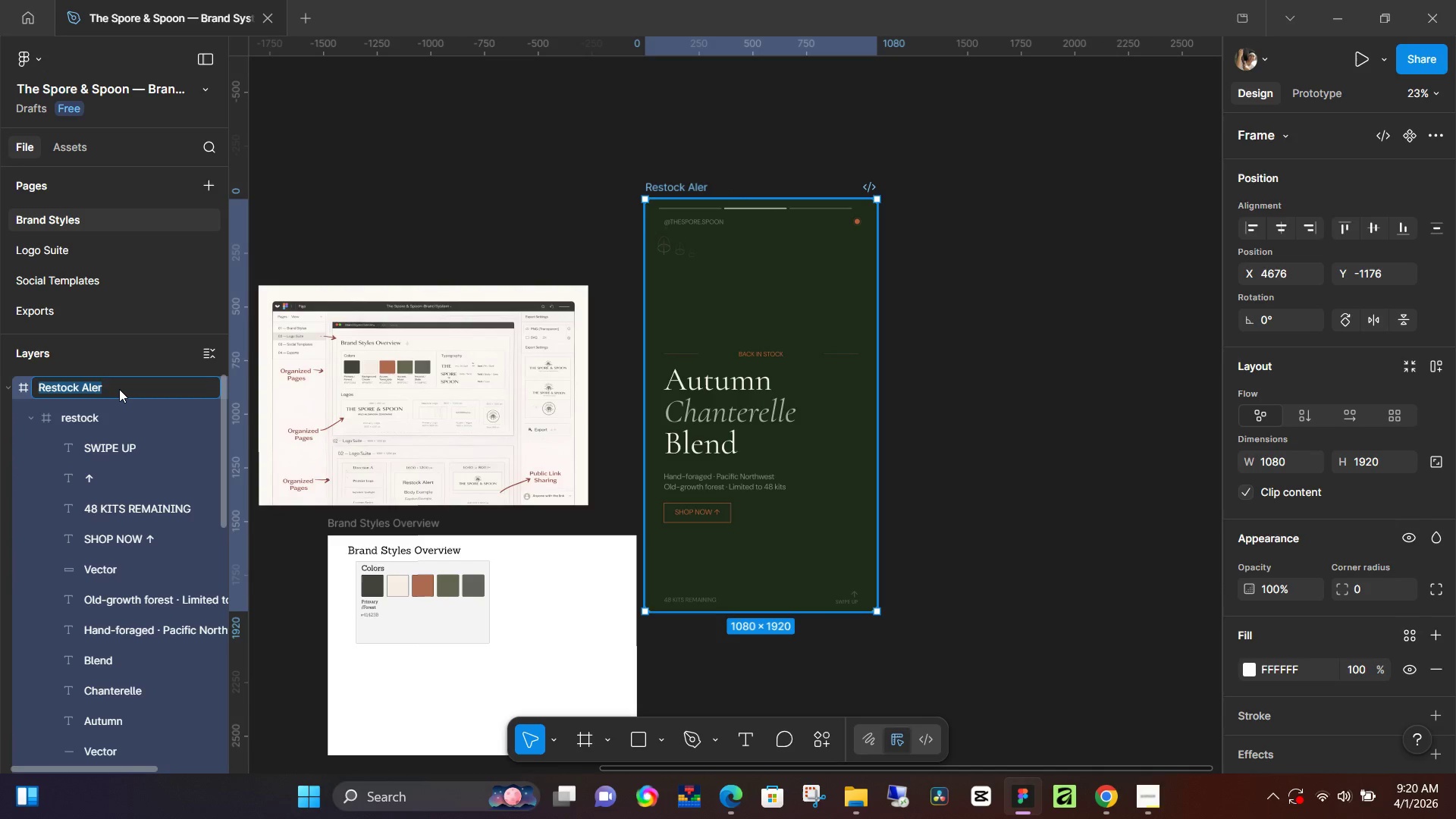 
left_click([119, 389])
 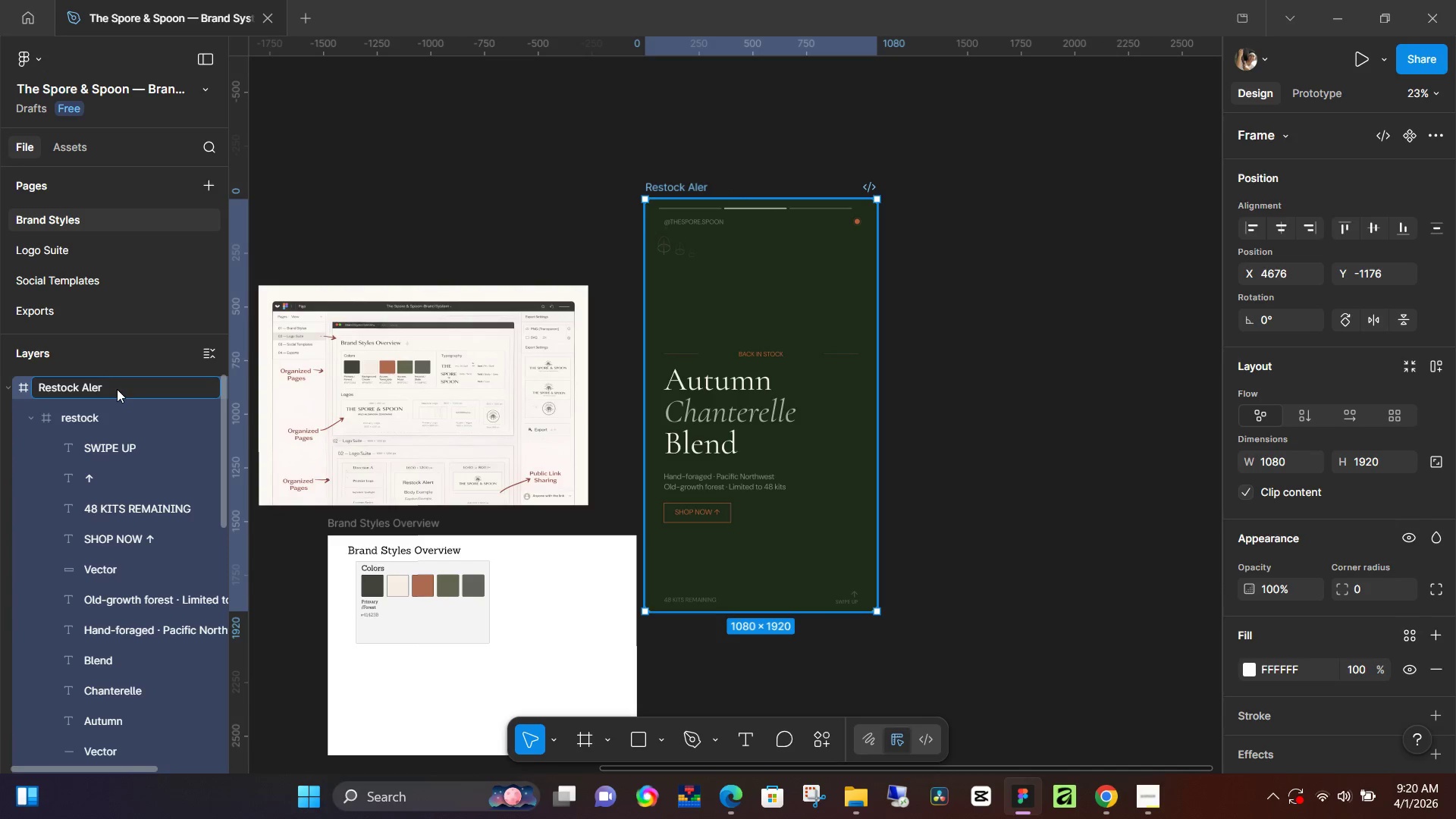 
key(T)
 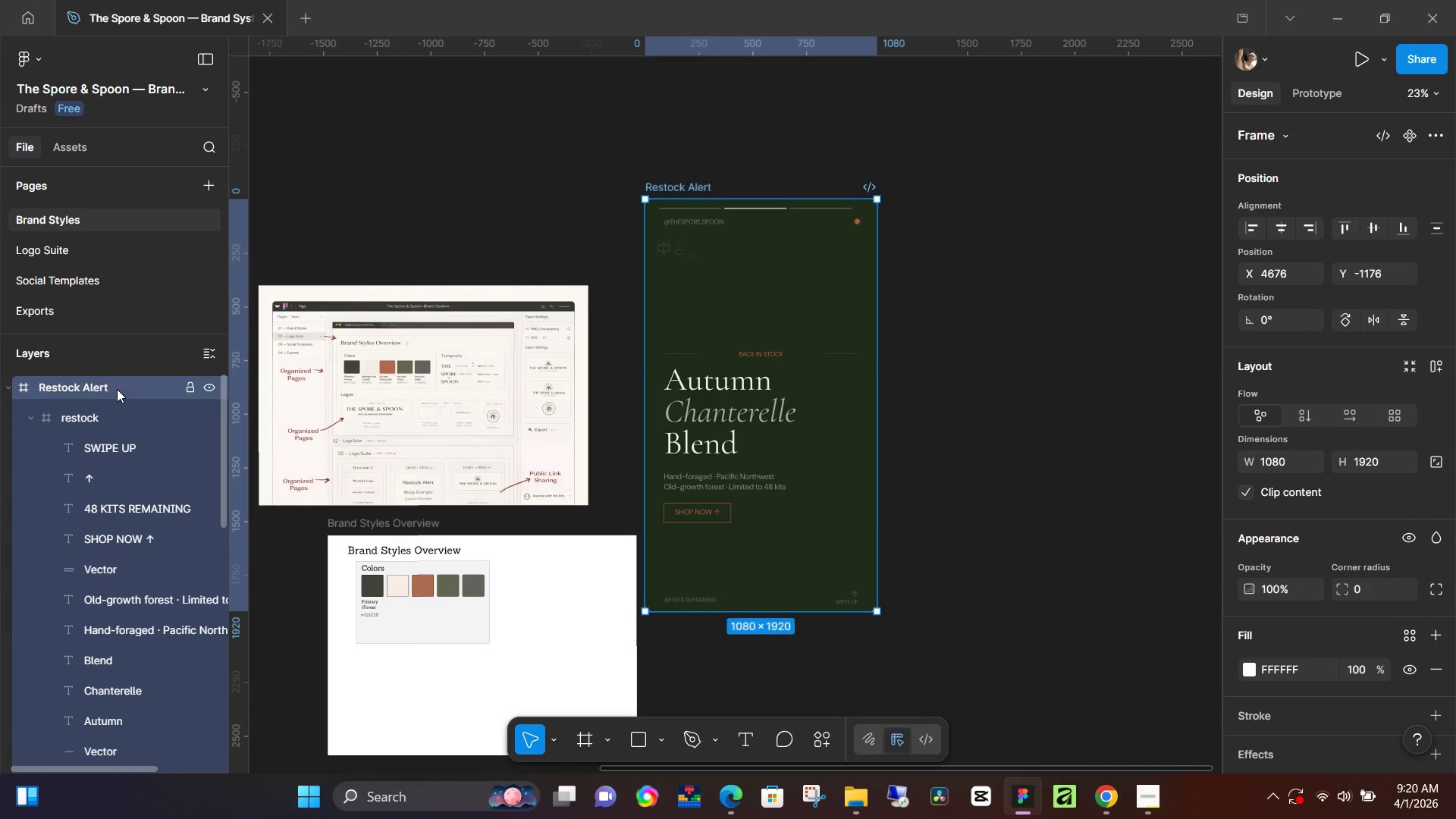 
key(NumpadEnter)
 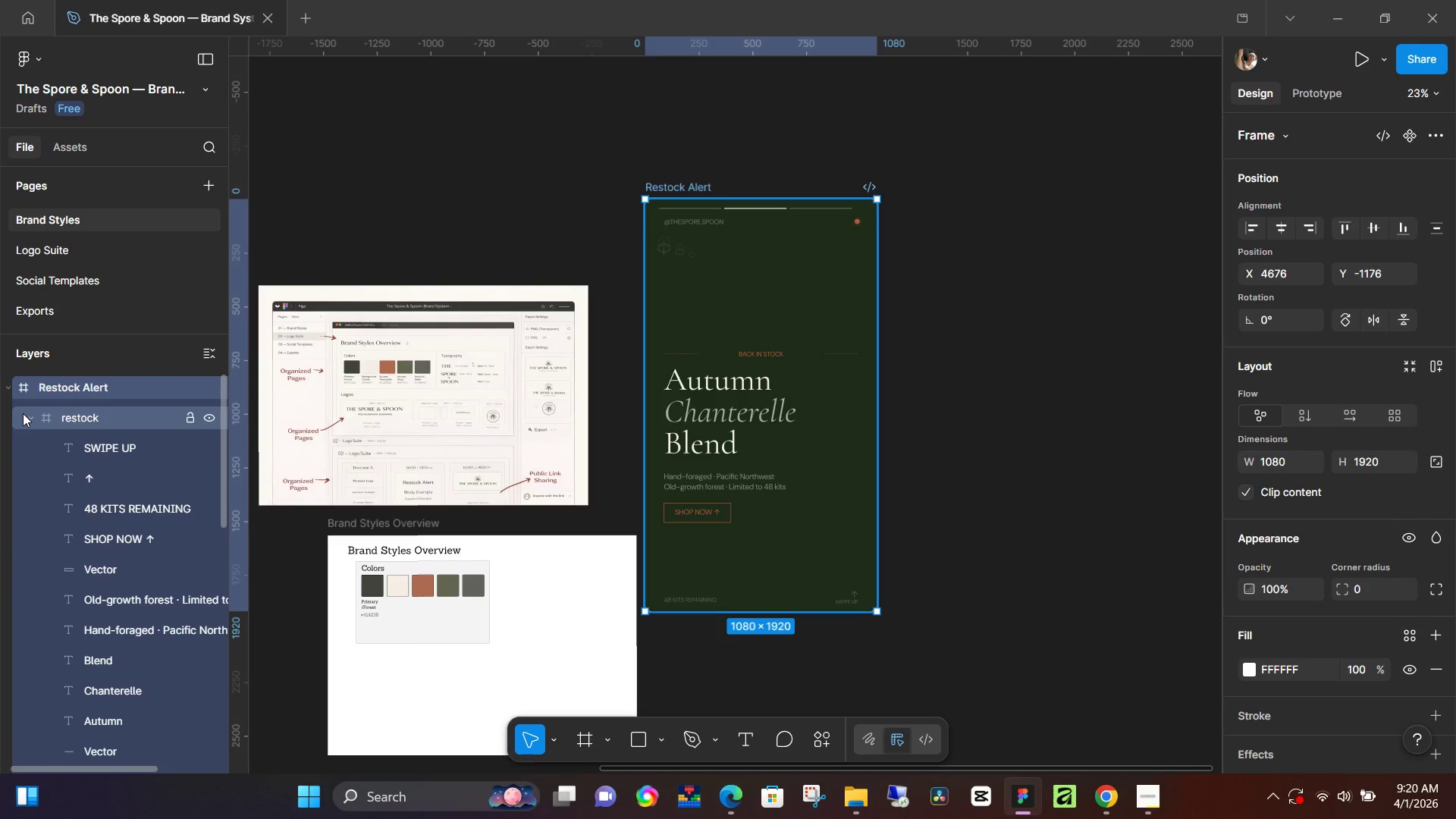 
scroll: coordinate [110, 529], scroll_direction: down, amount: 2.0
 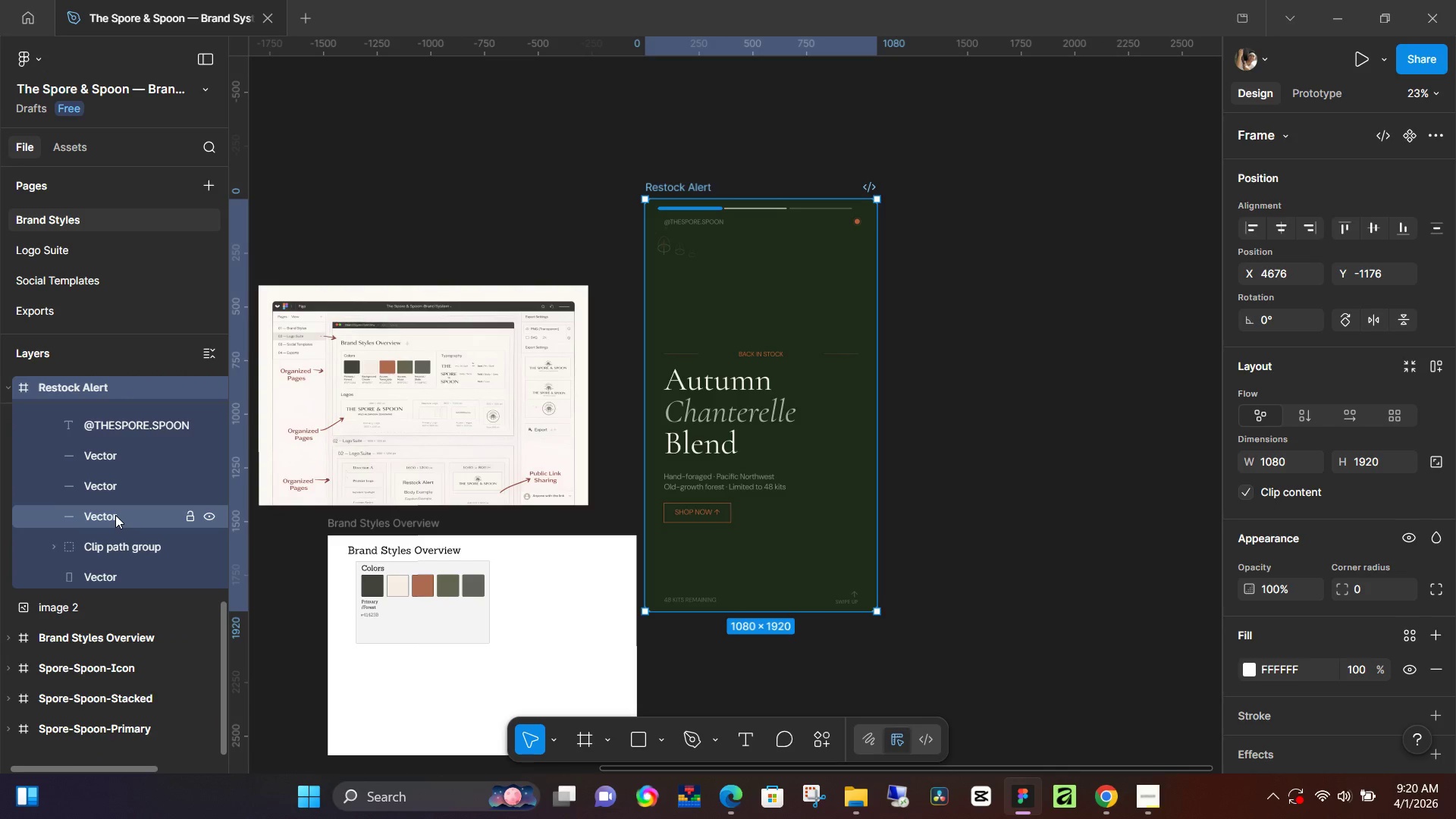 
left_click([115, 514])
 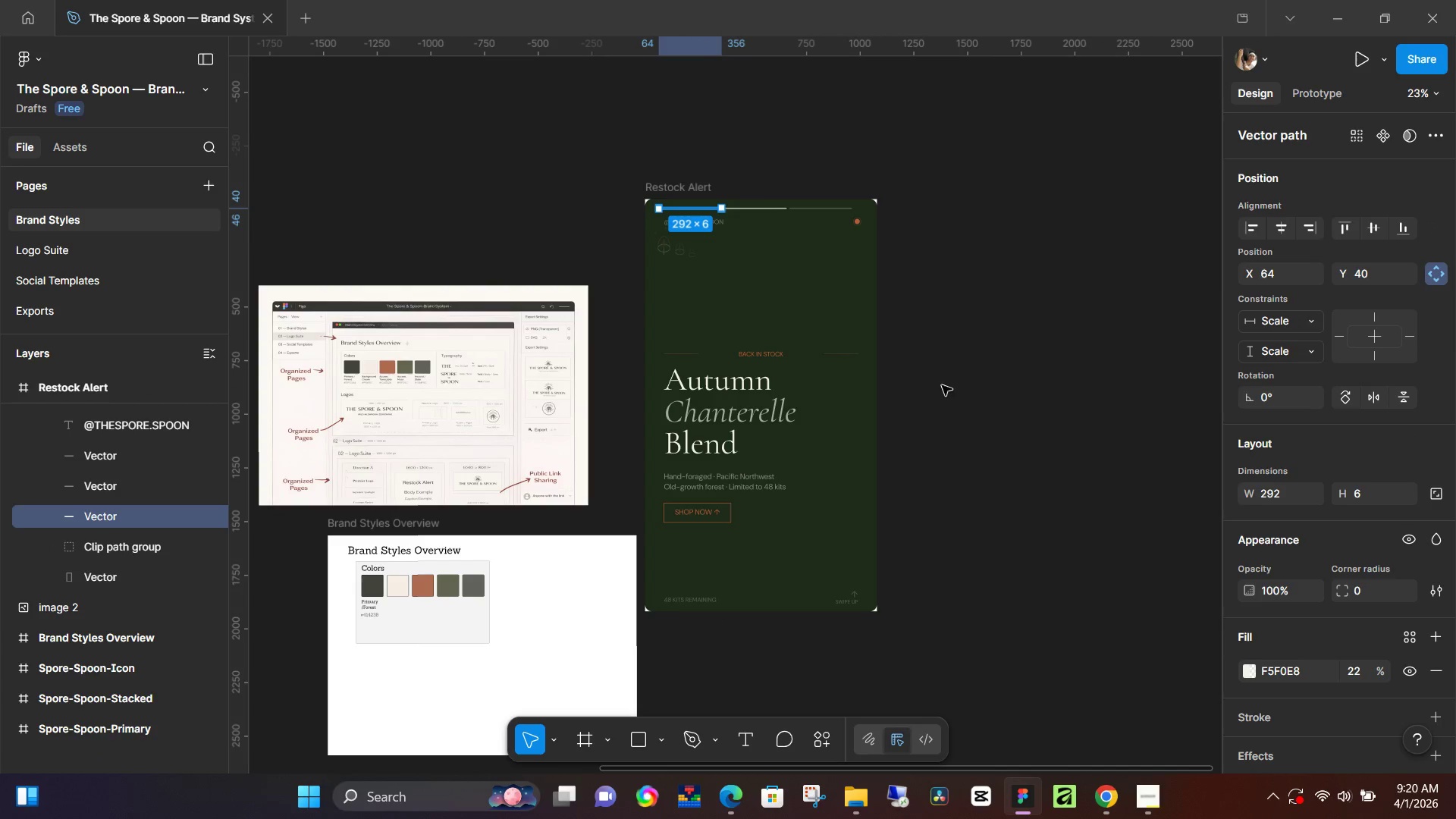 
left_click([981, 380])
 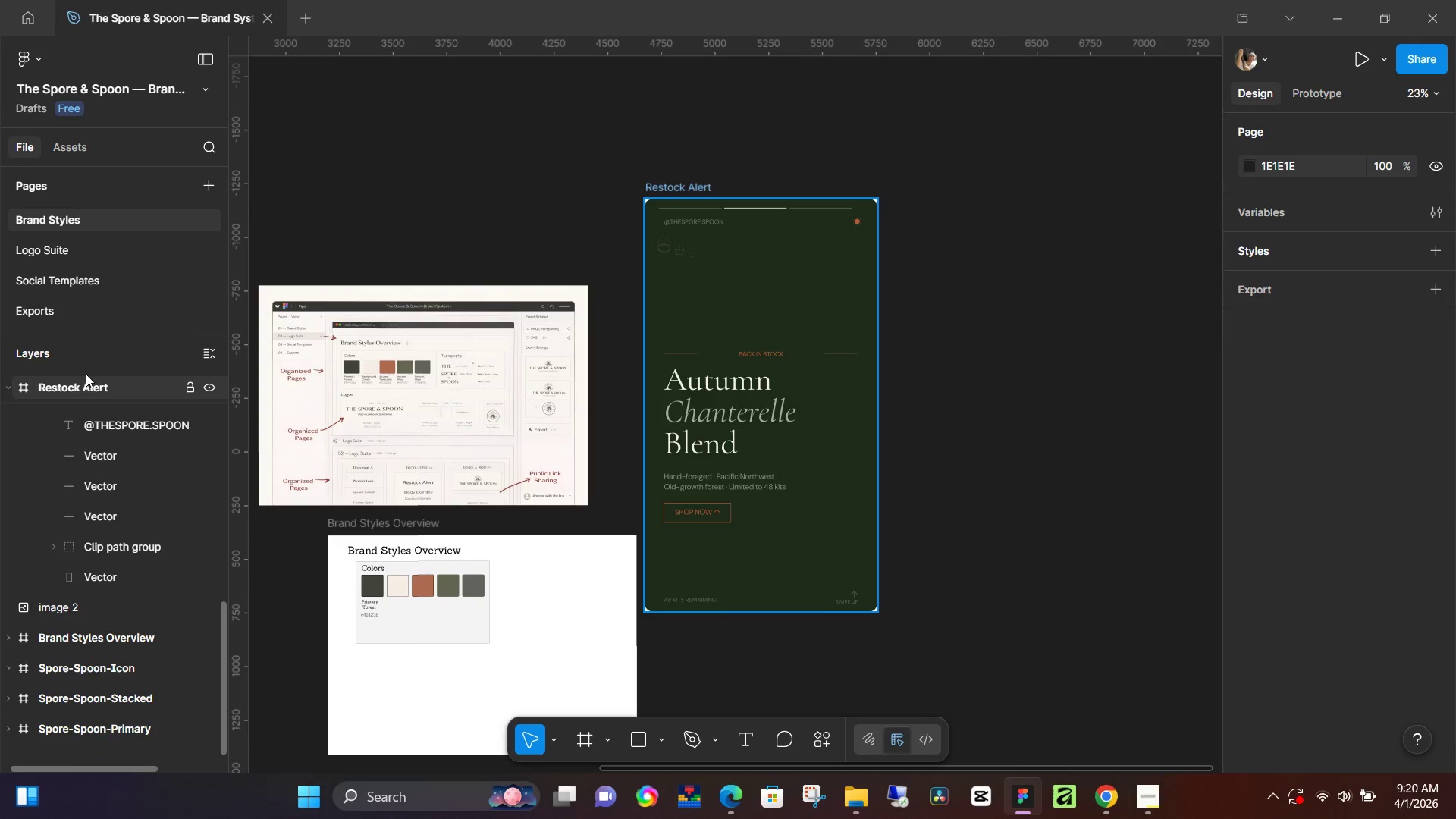 
wait(7.84)
 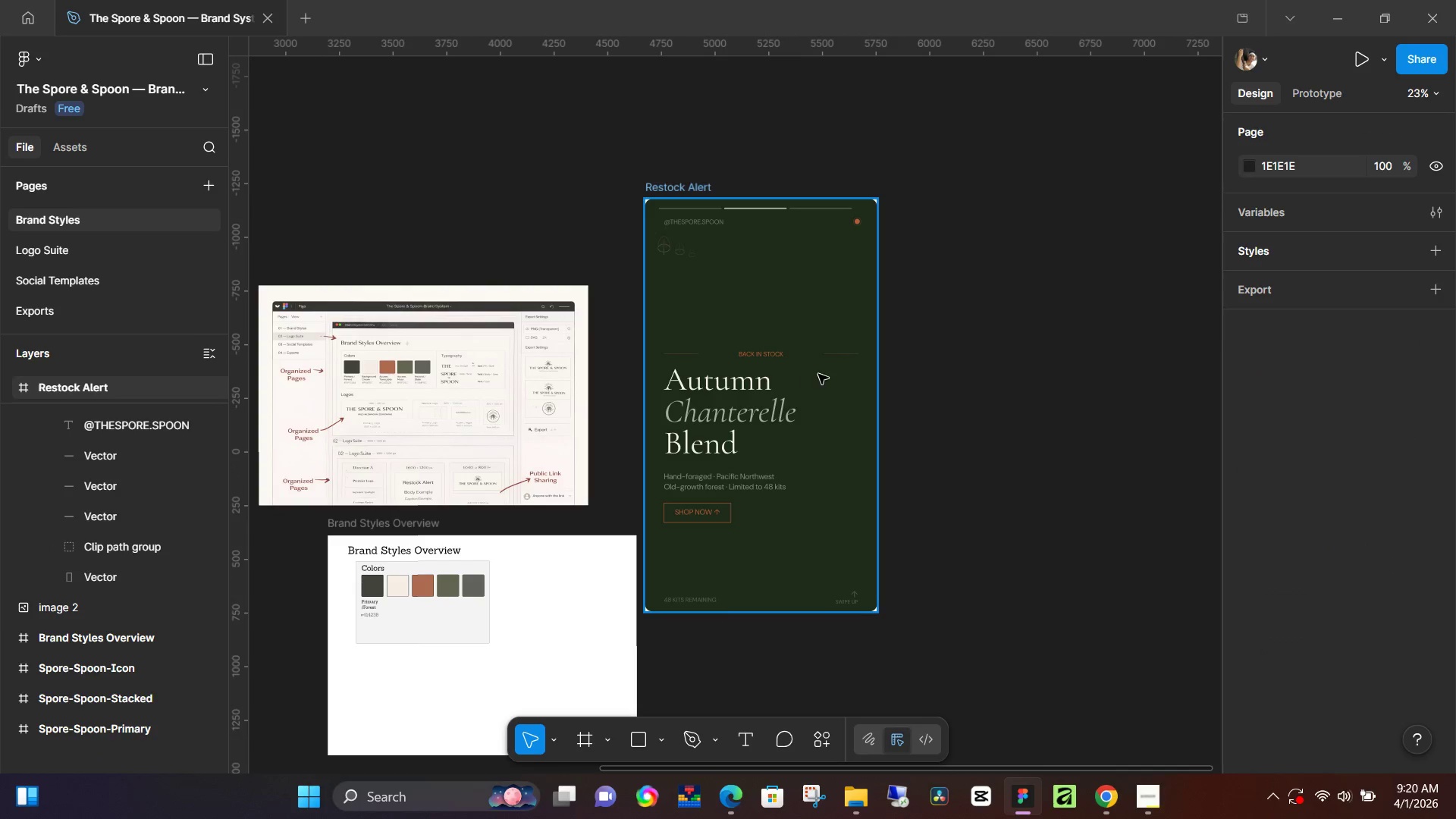 
left_click([83, 455])
 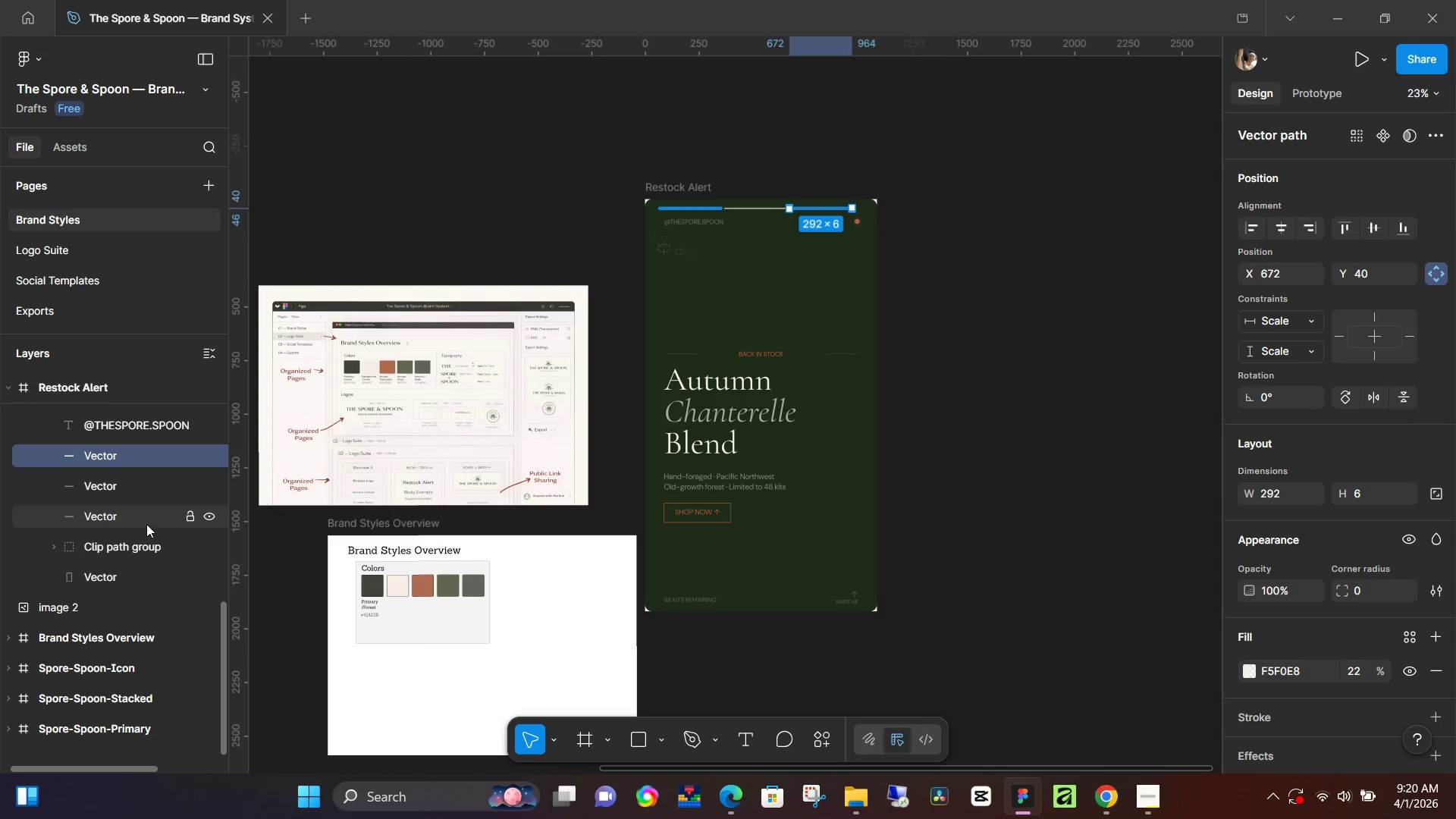 
hold_key(key=ShiftLeft, duration=0.72)
left_click([144, 525])
 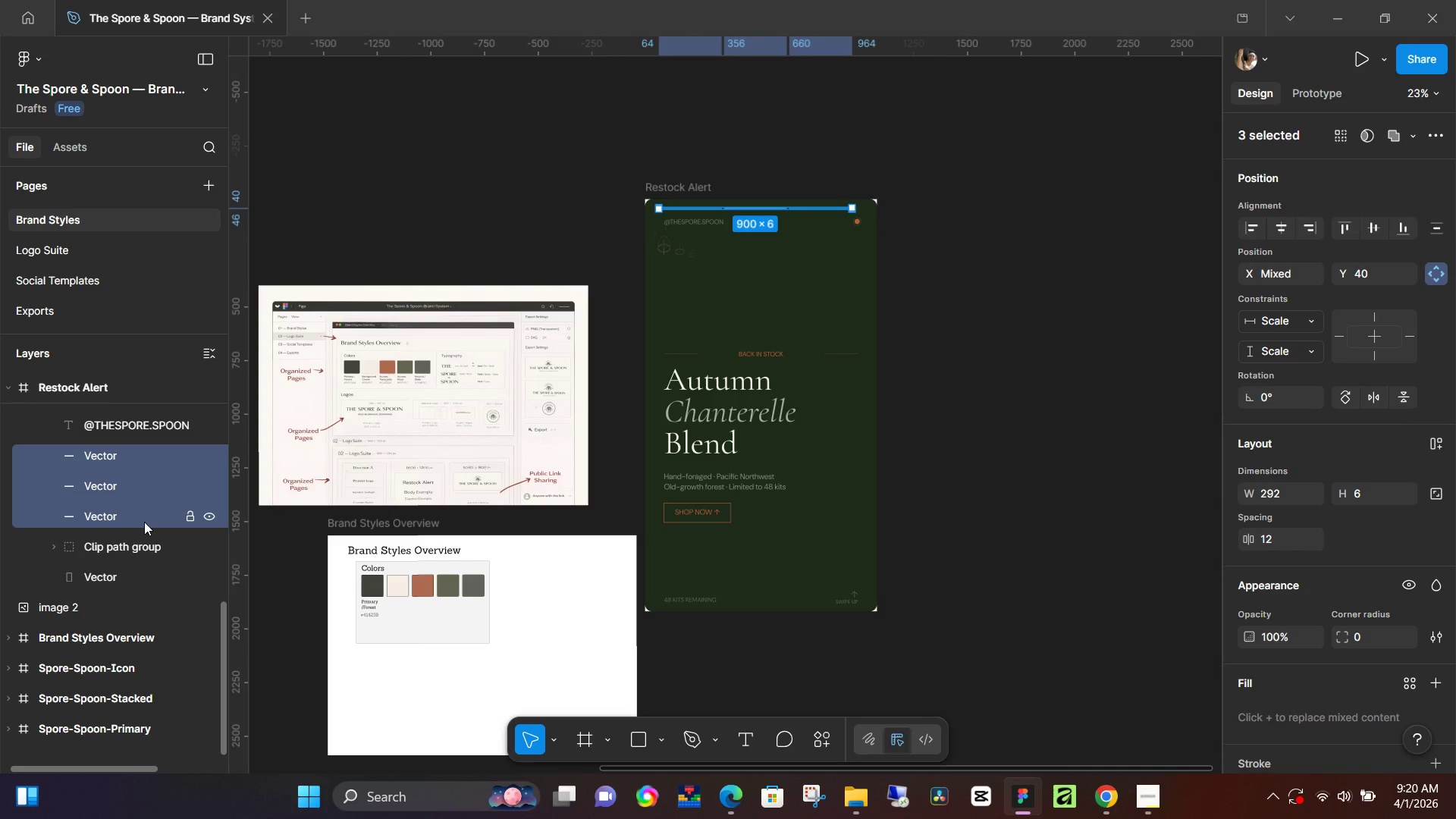 
key(Backspace)
 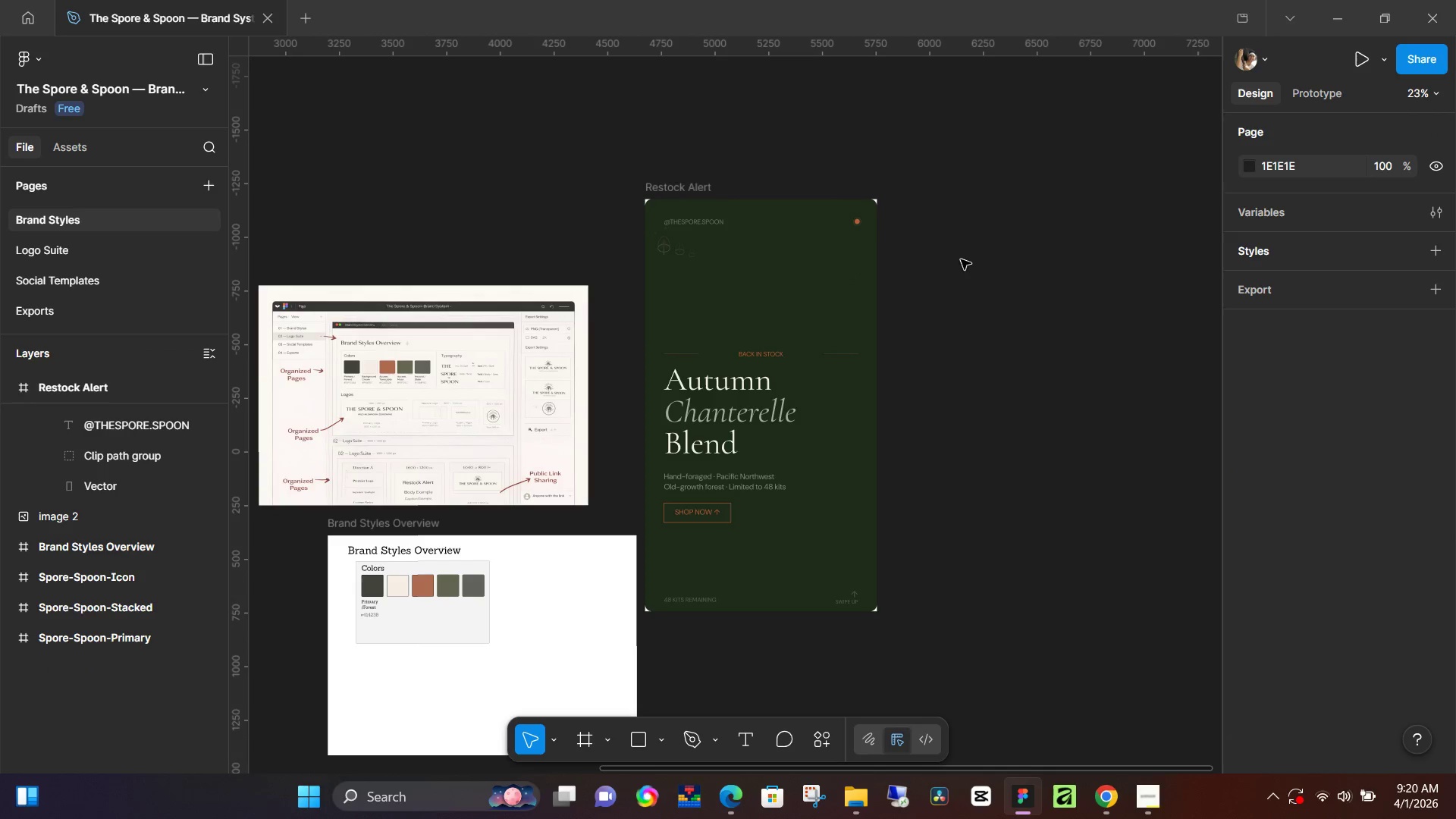 
left_click([1018, 259])
 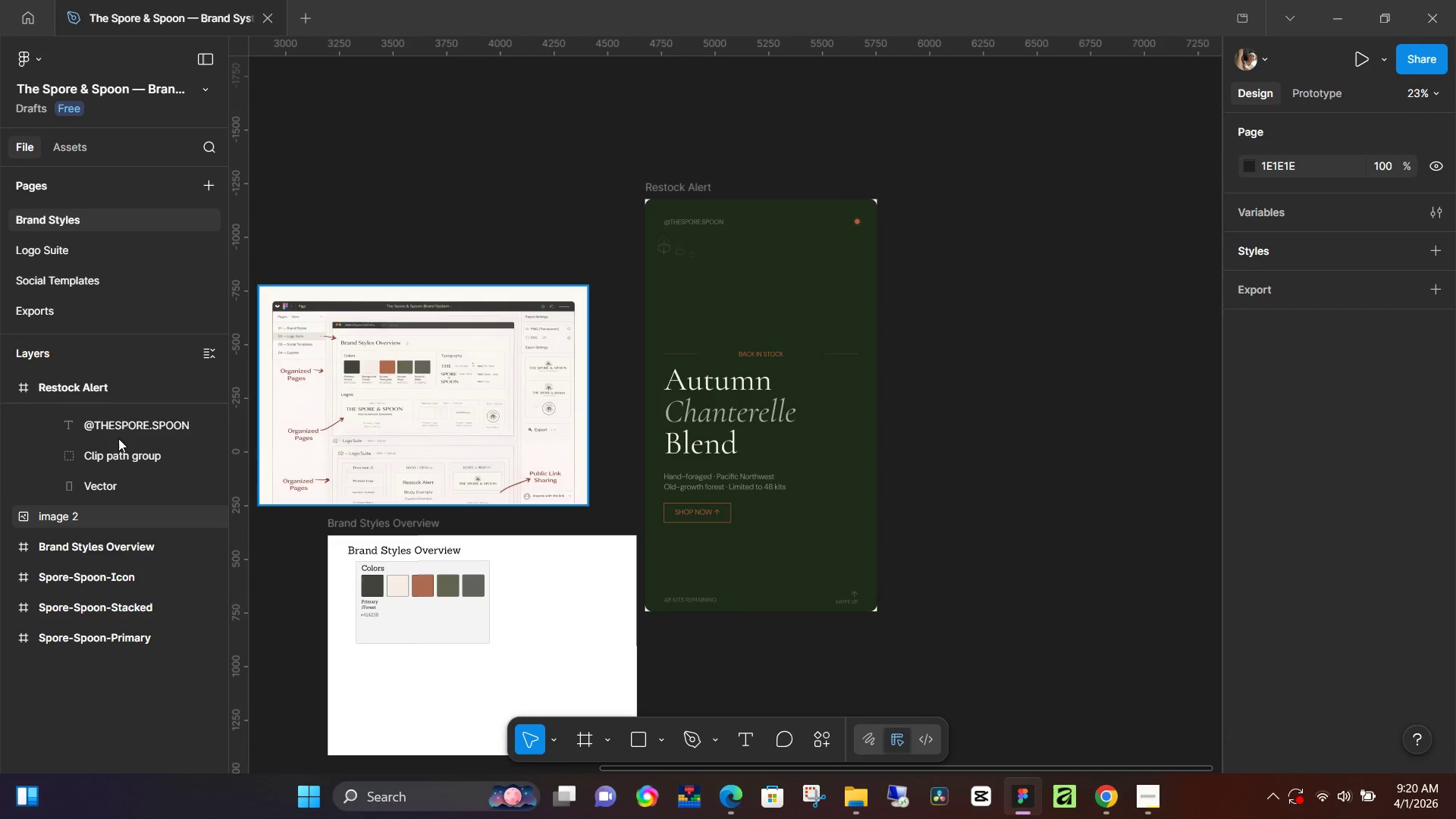 
scroll: coordinate [119, 481], scroll_direction: up, amount: 2.0
 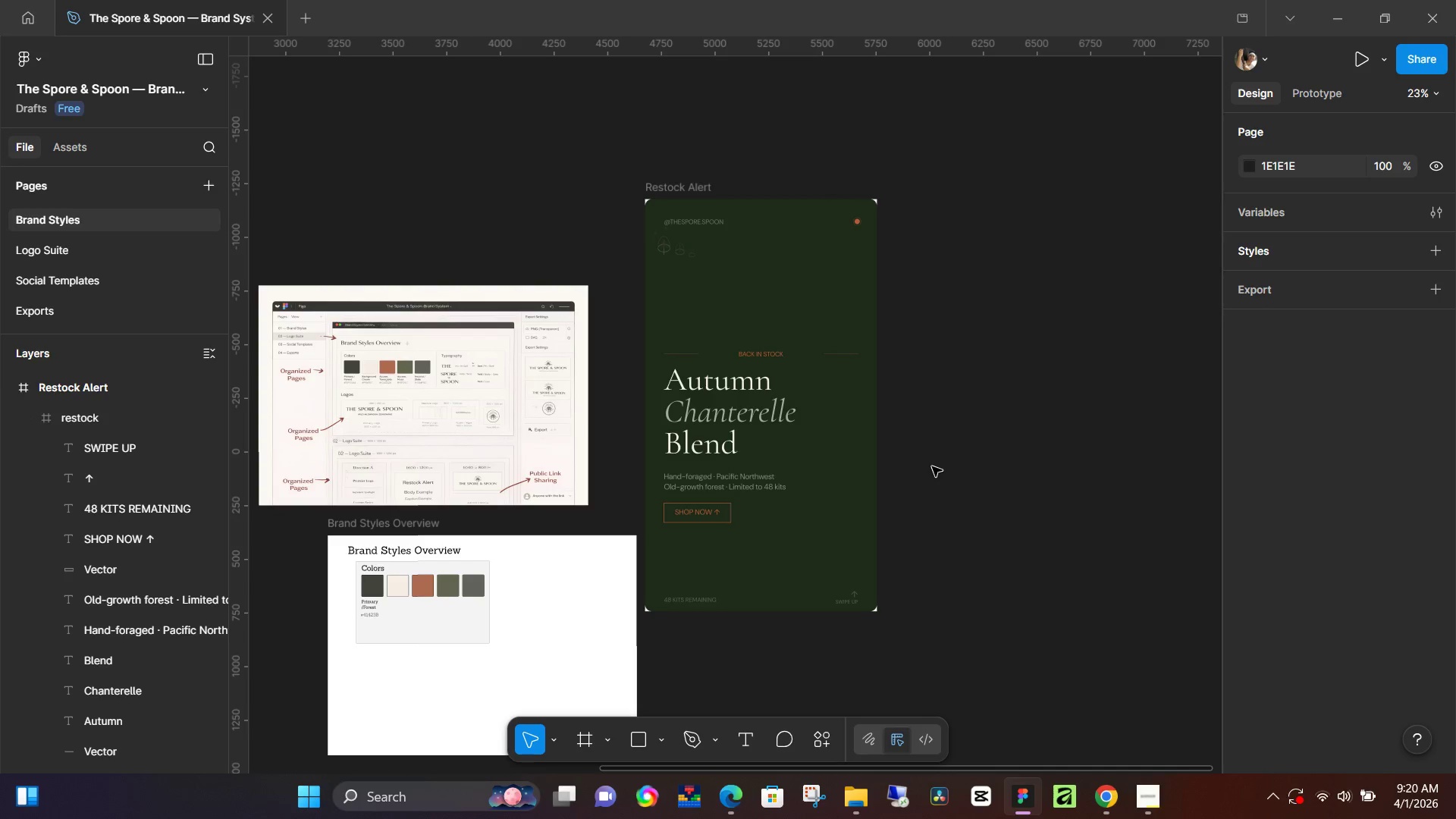 
left_click([961, 574])
 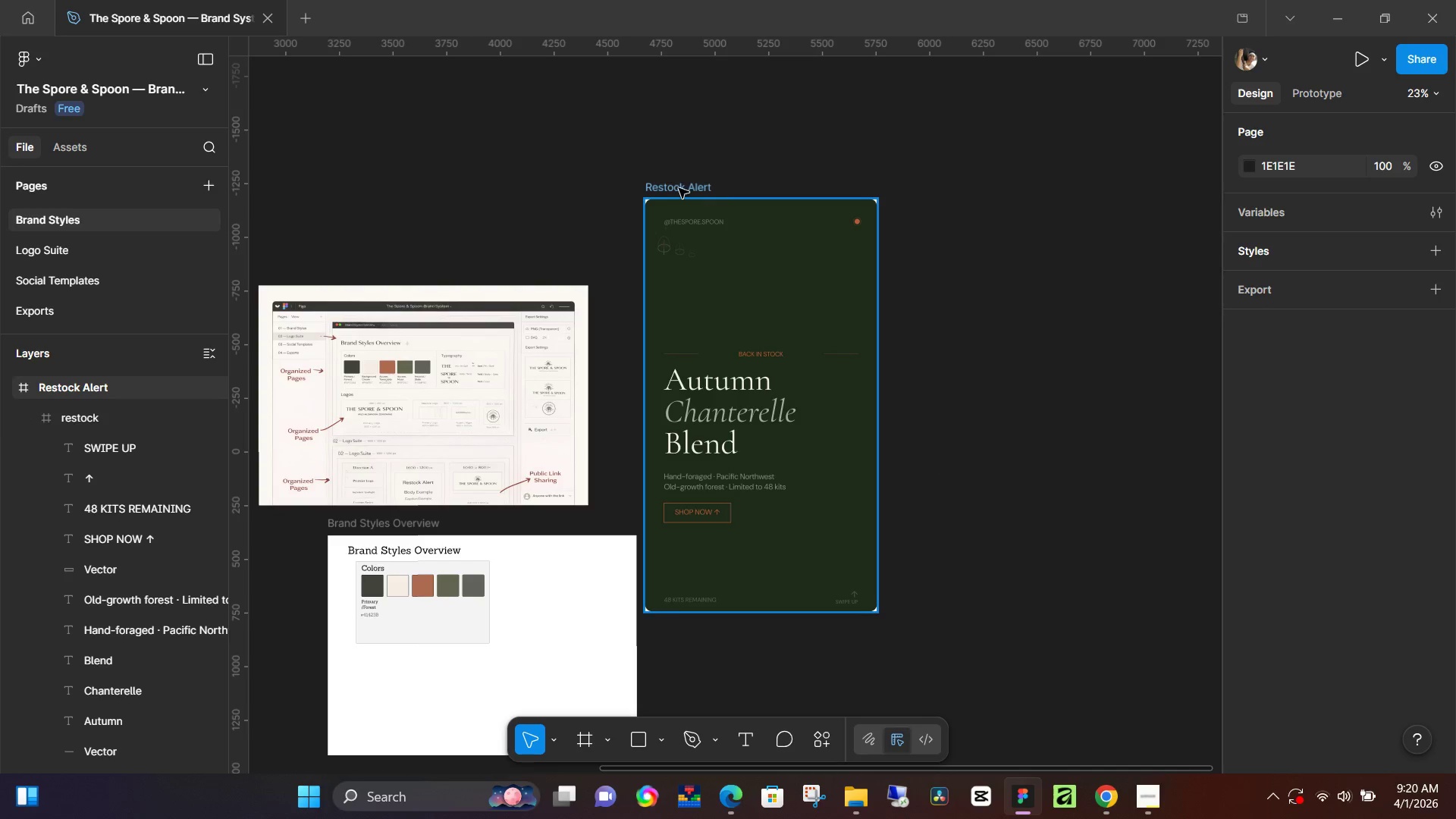 
left_click([678, 186])
 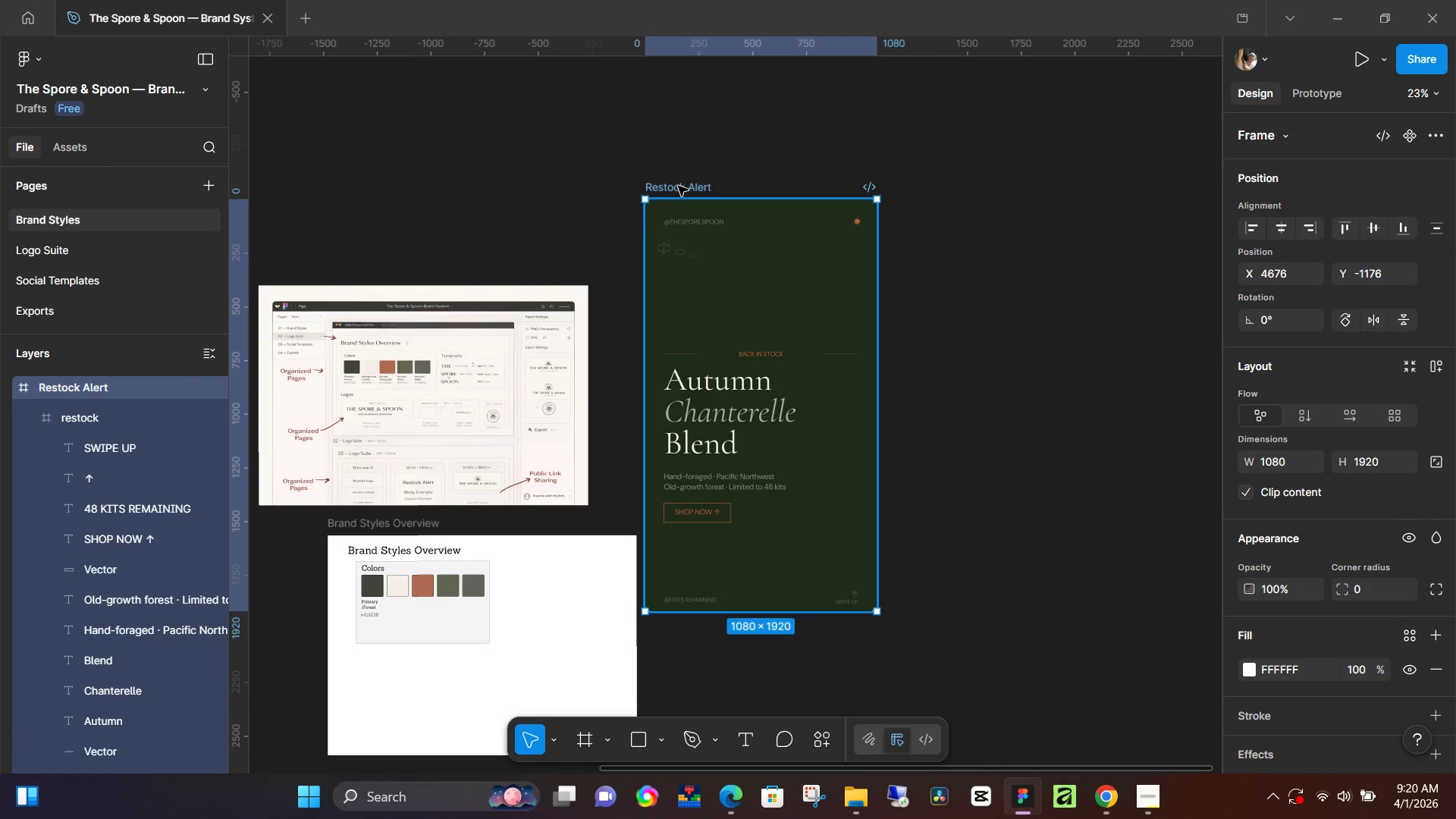 
key(Shift+Space)
 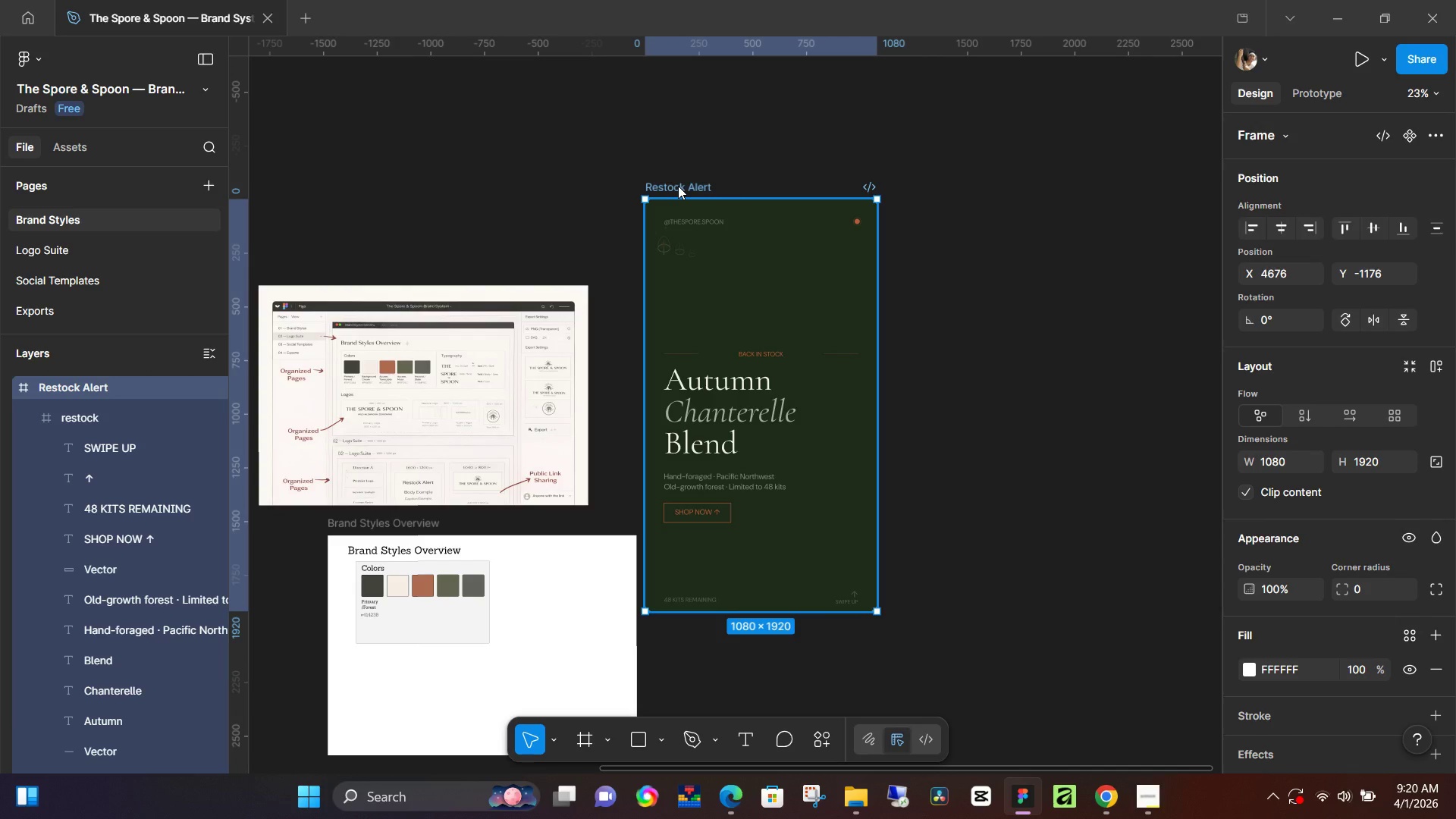 
key(Shift+Space)
 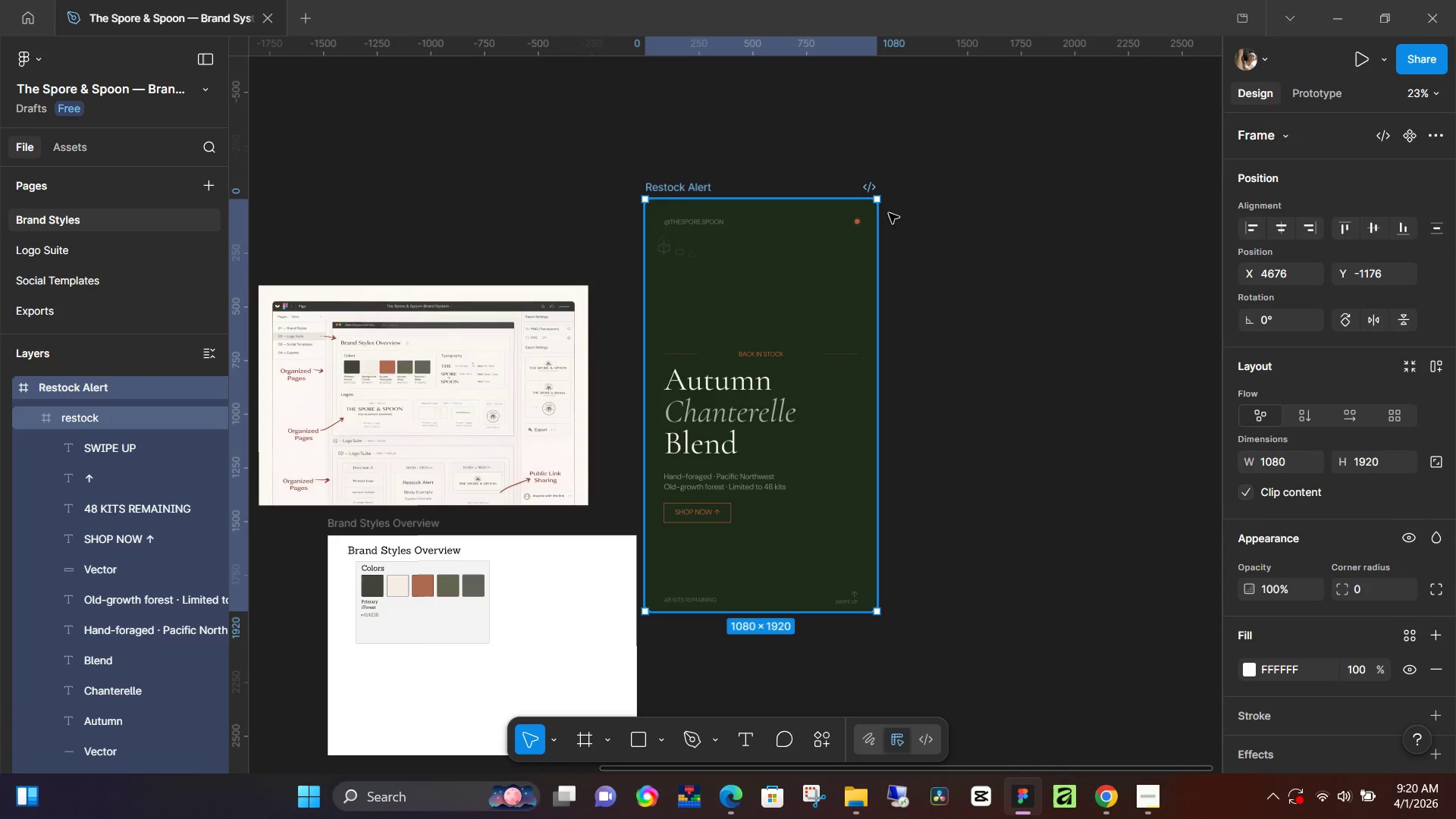 
left_click([929, 223])
 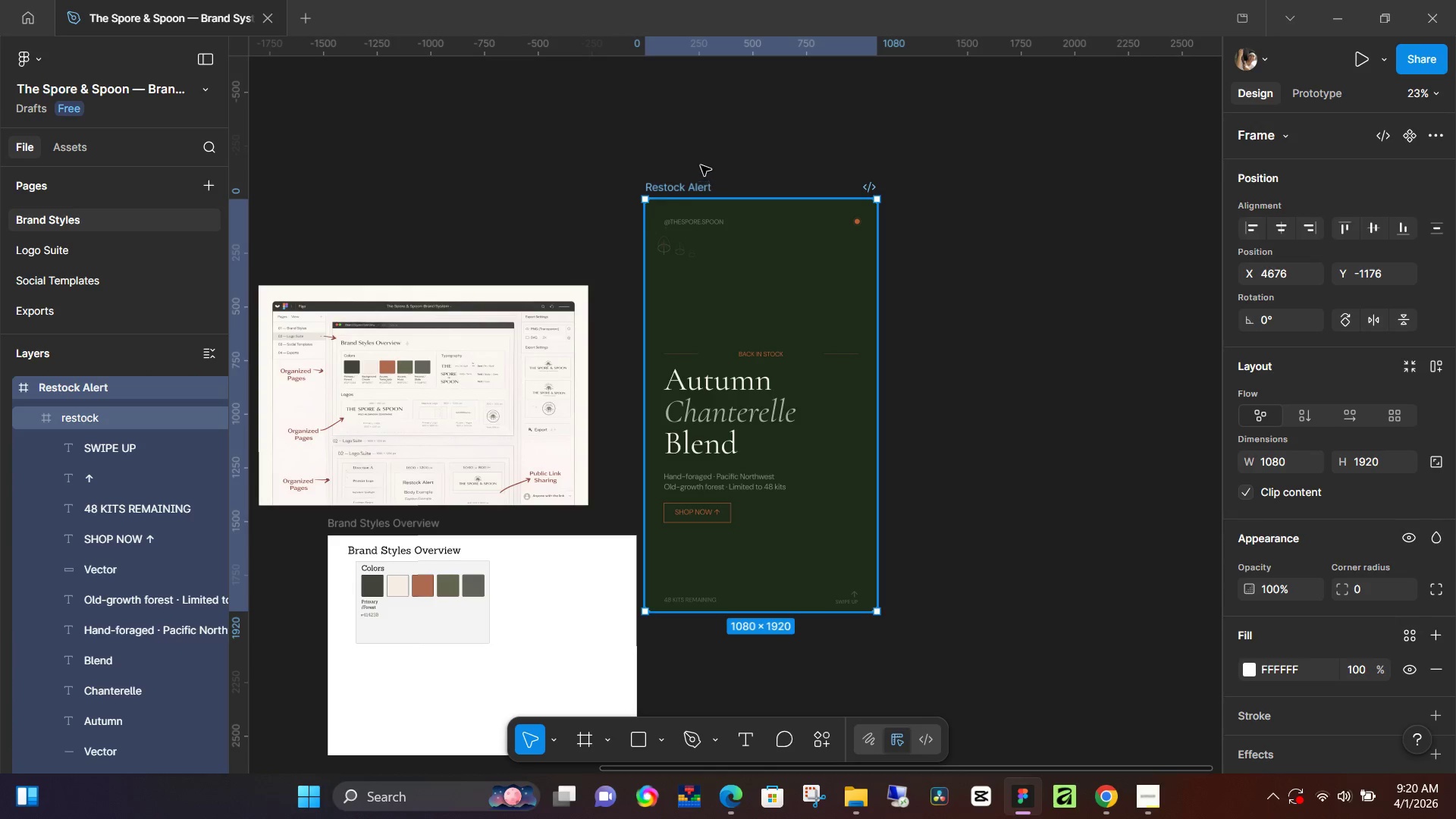 
left_click([701, 165])
 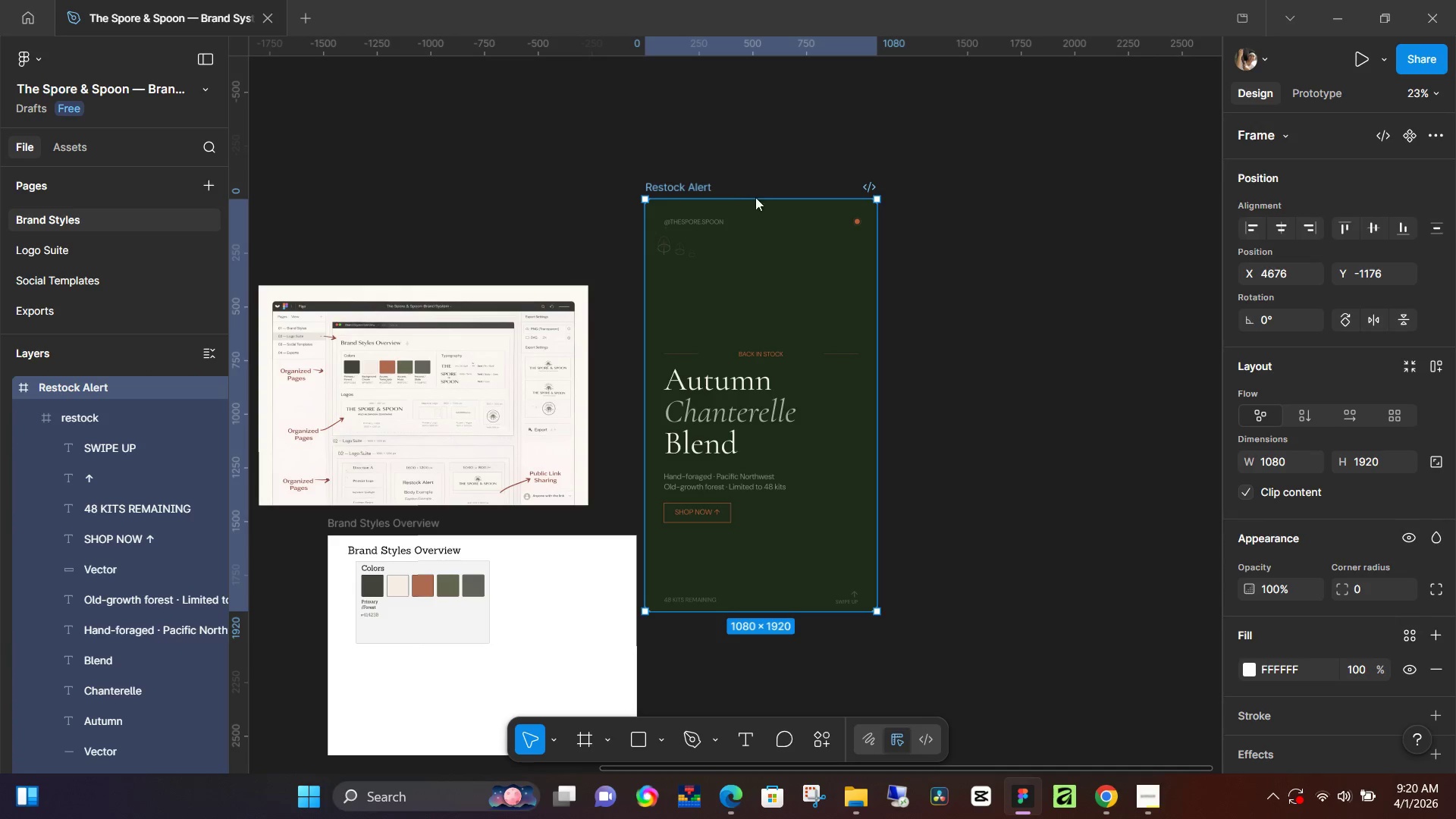 
key(Shift+Space)
 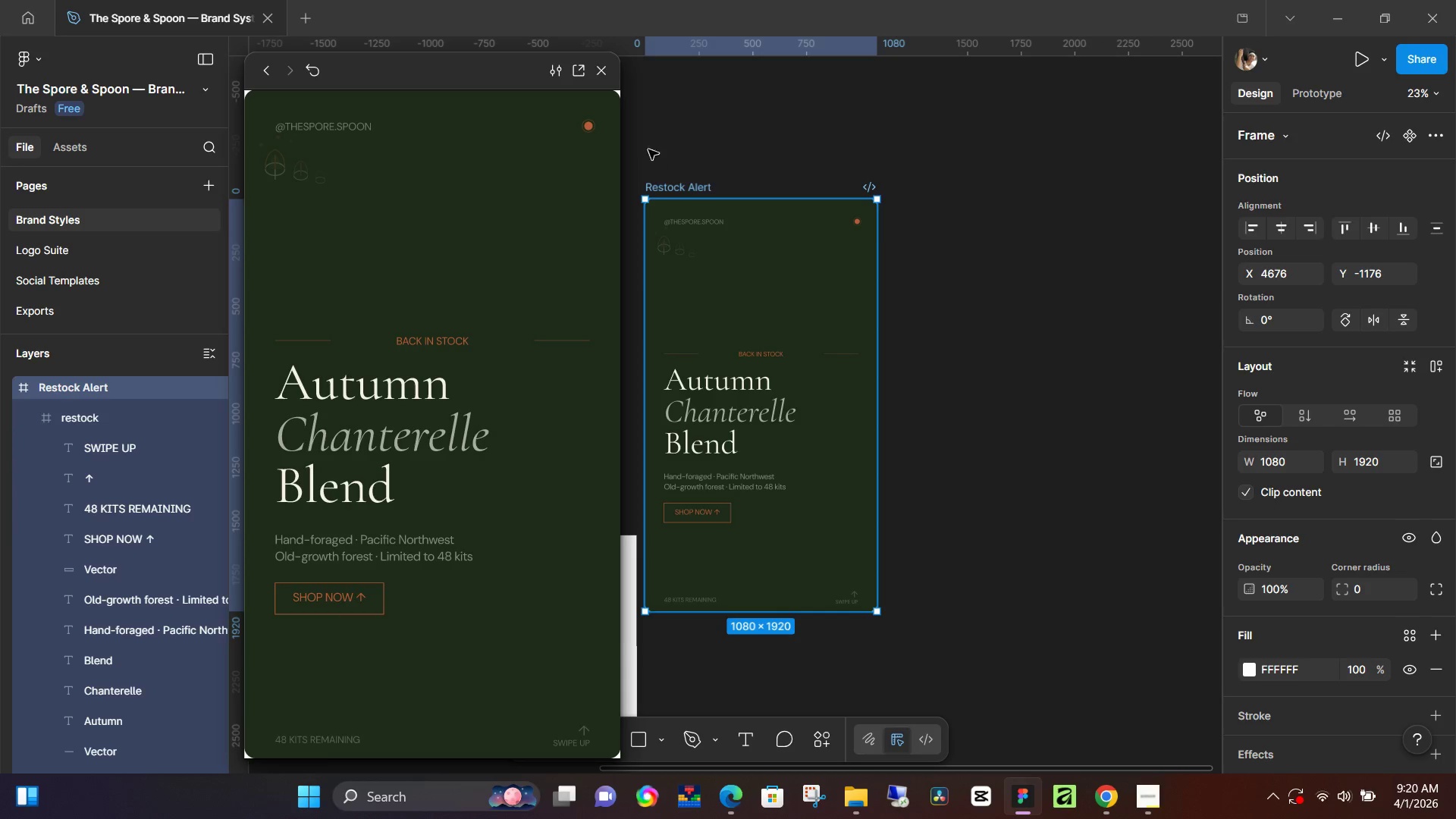 
wait(7.22)
 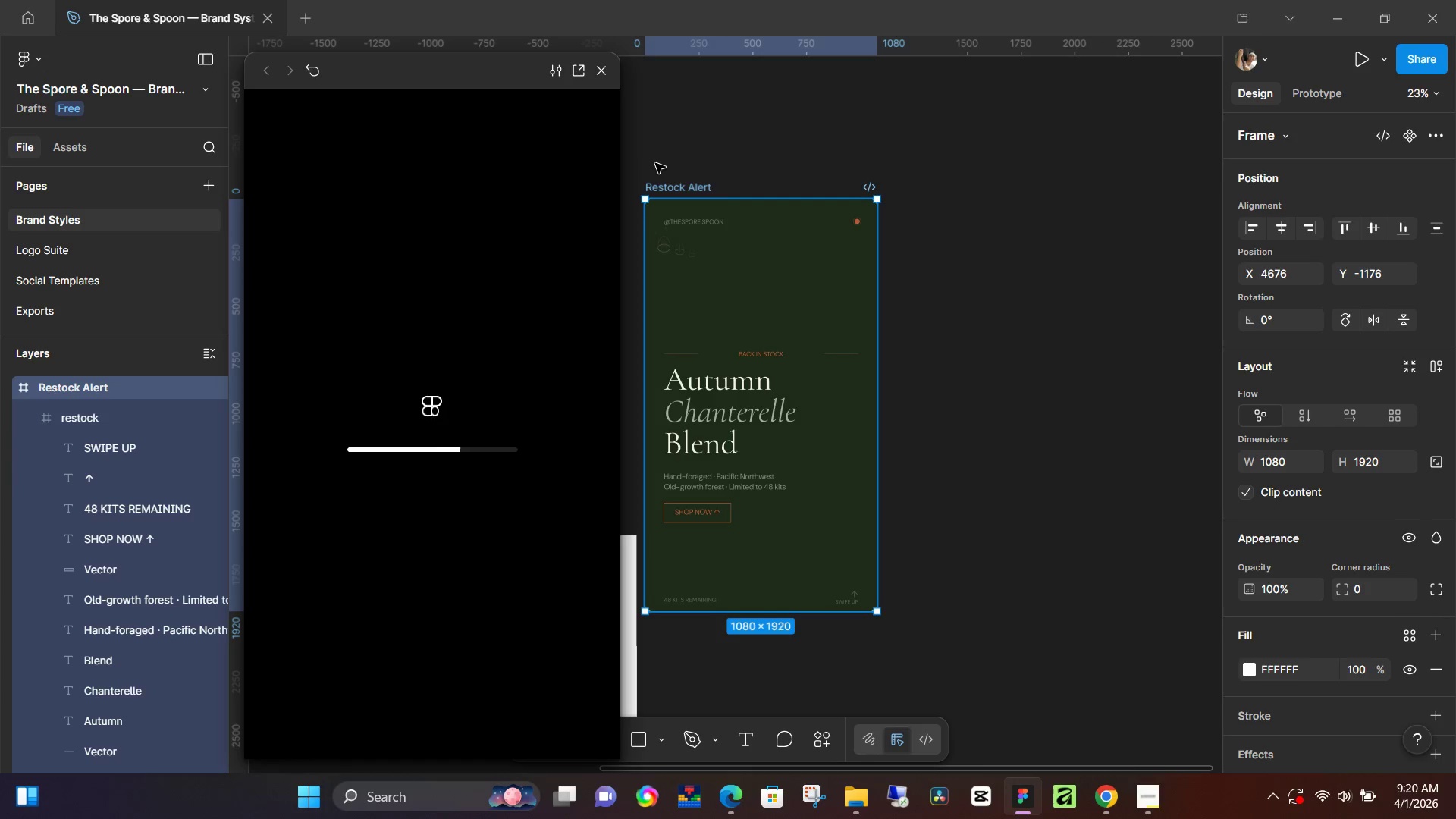 
hold_key(key=ControlLeft, duration=0.44)
scroll: coordinate [762, 485], scroll_direction: up, amount: 5.0
 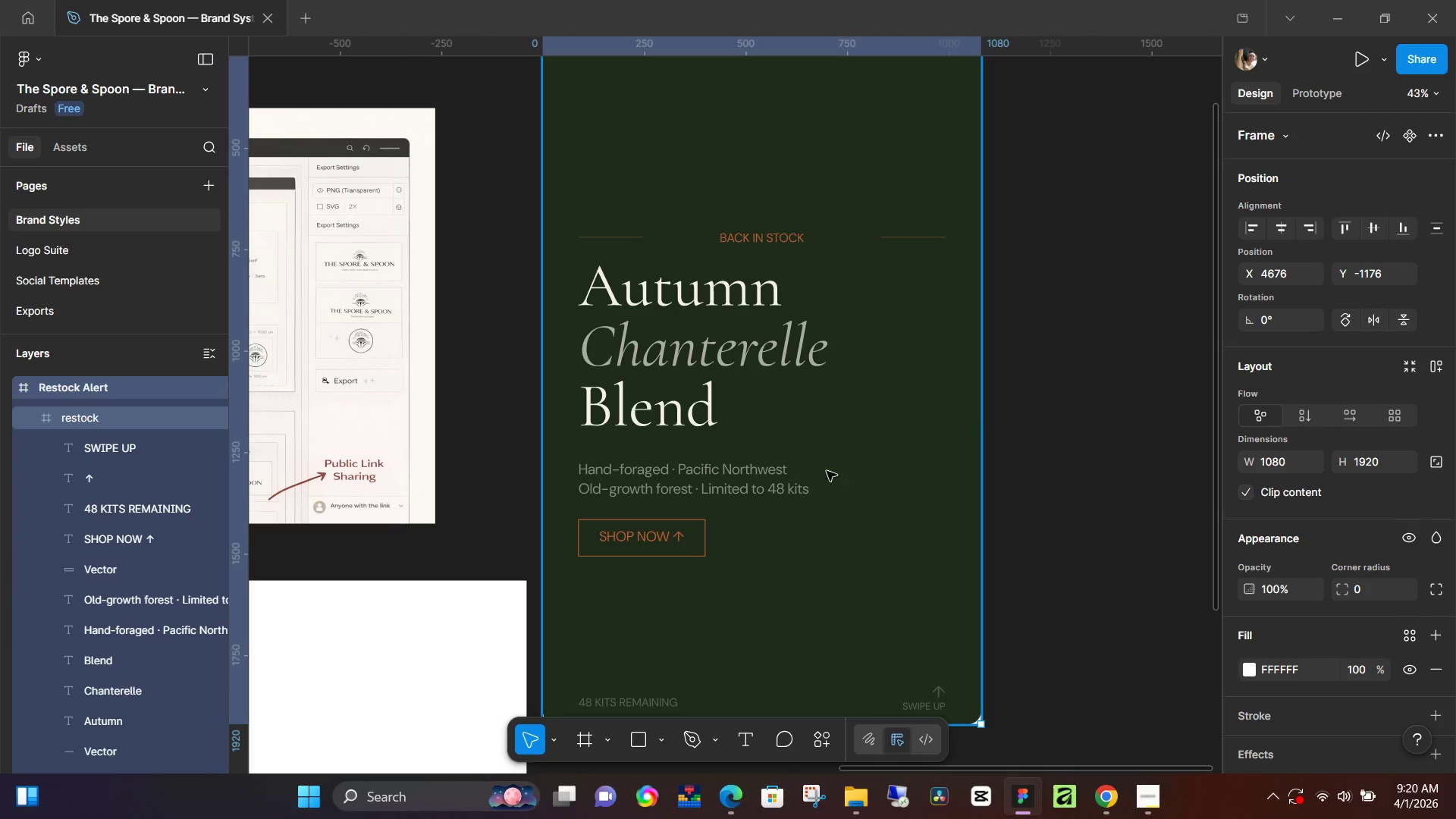 
scroll: coordinate [885, 471], scroll_direction: down, amount: 3.0
 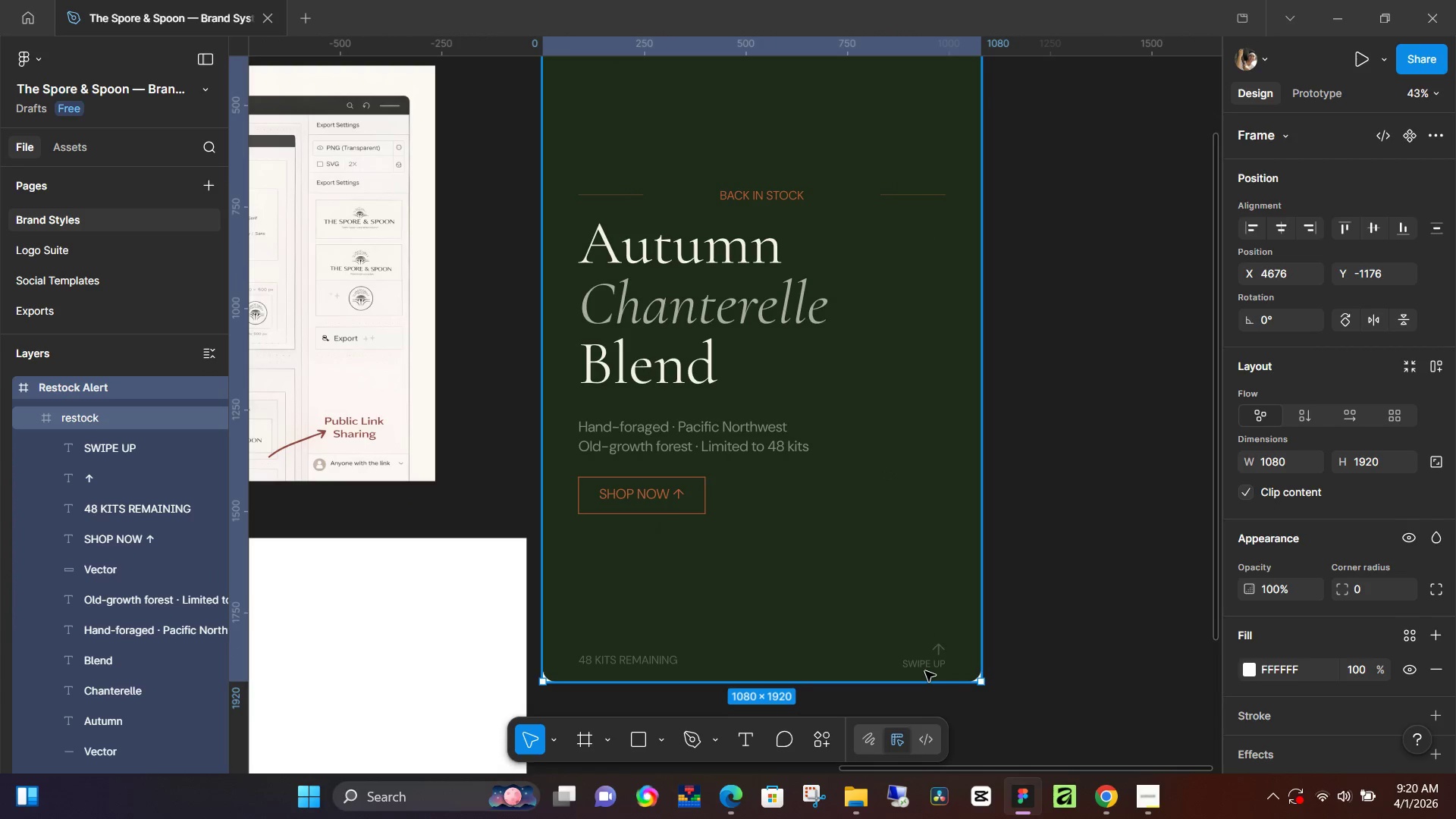 
left_click([925, 671])
 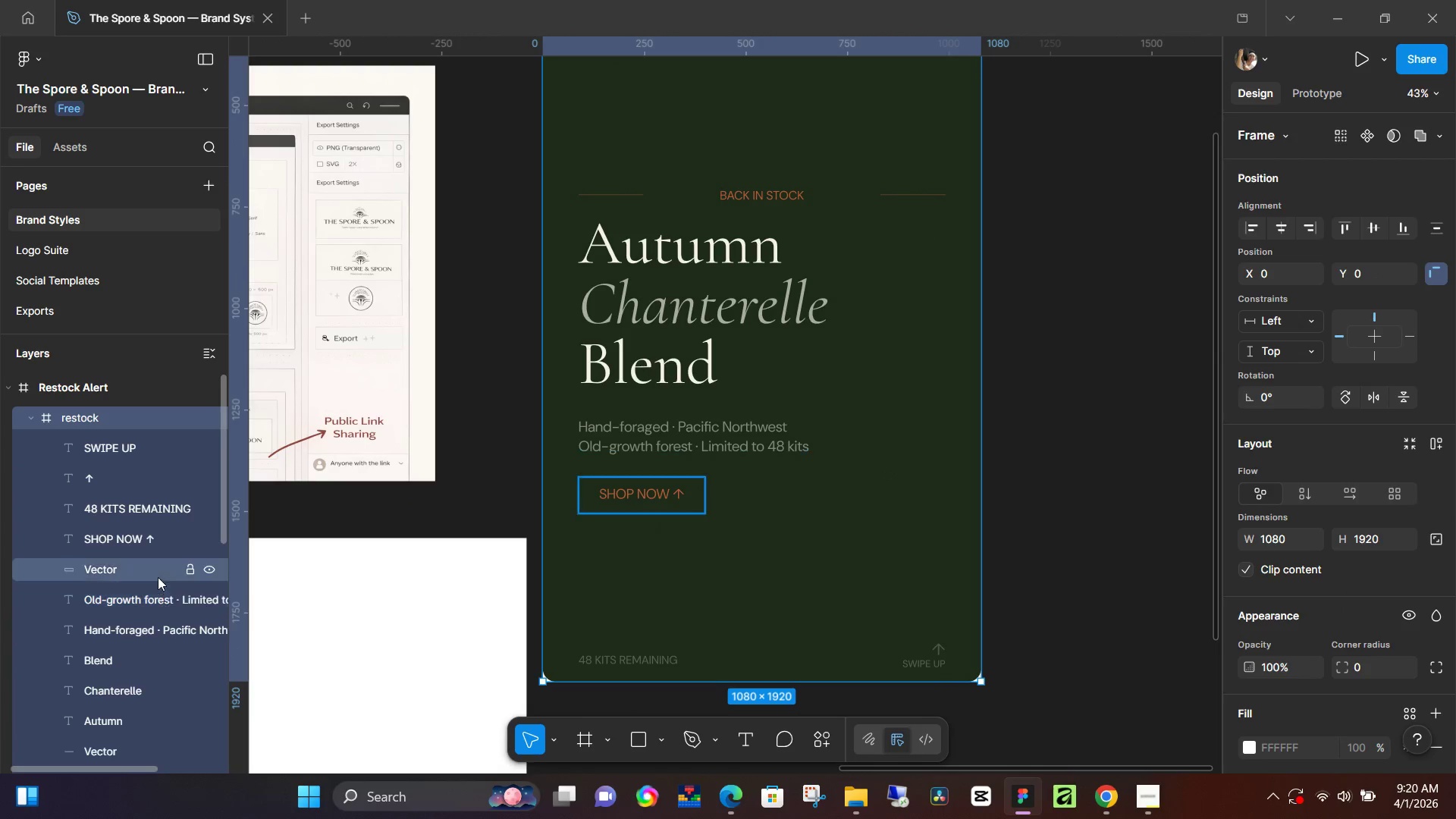 
left_click([158, 538])
 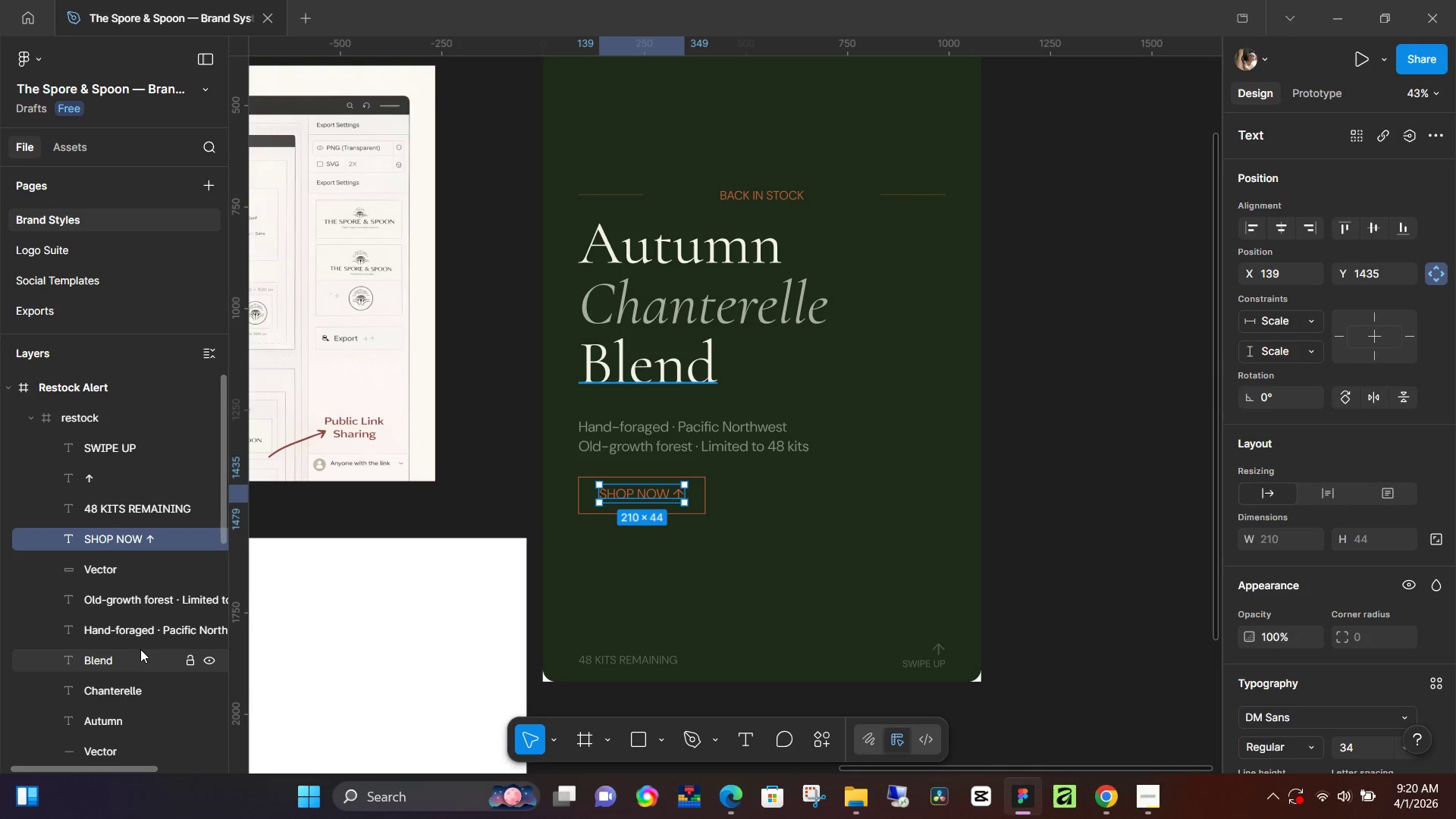 
scroll: coordinate [120, 719], scroll_direction: down, amount: 2.0
 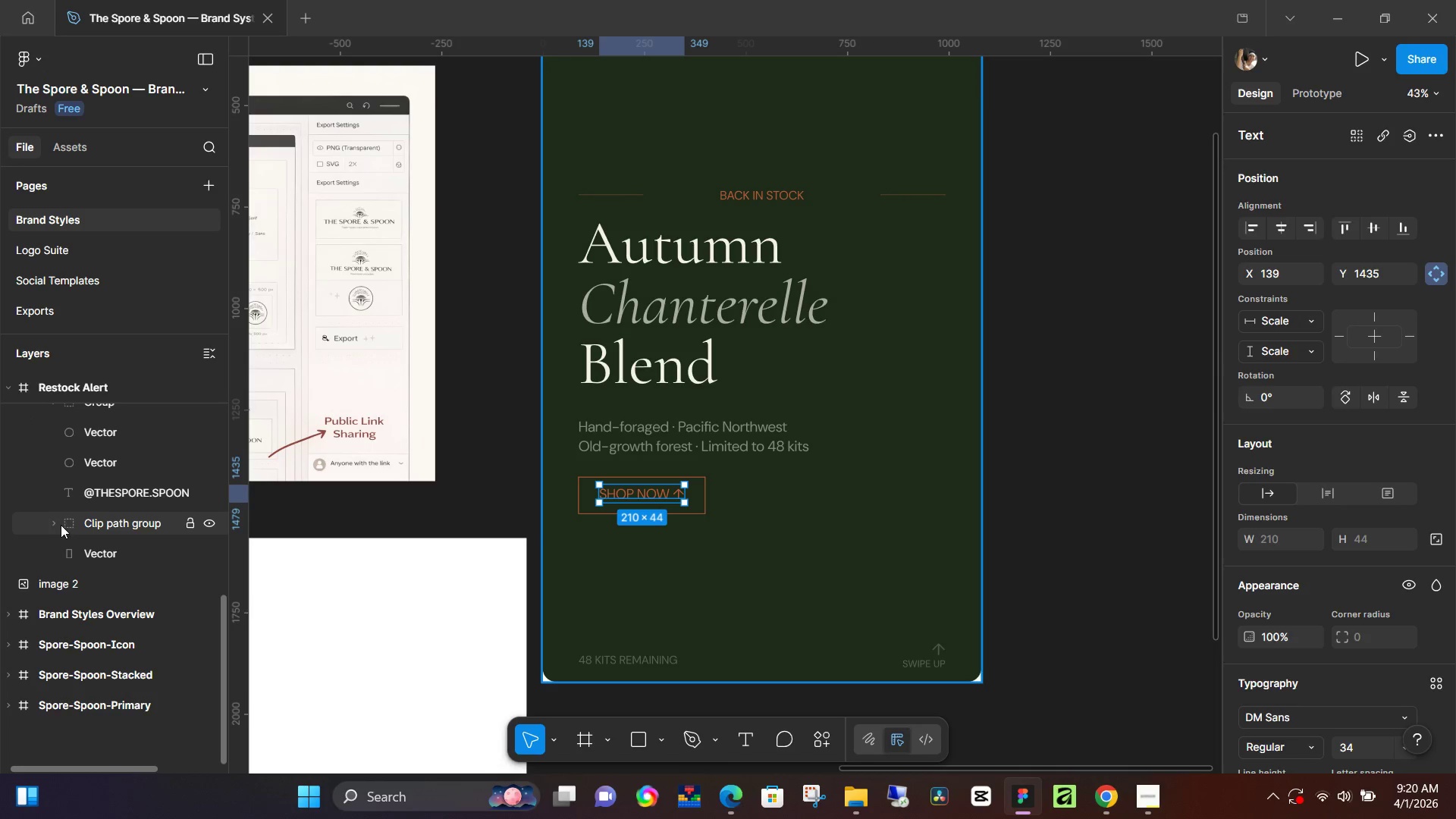 
left_click([81, 522])
 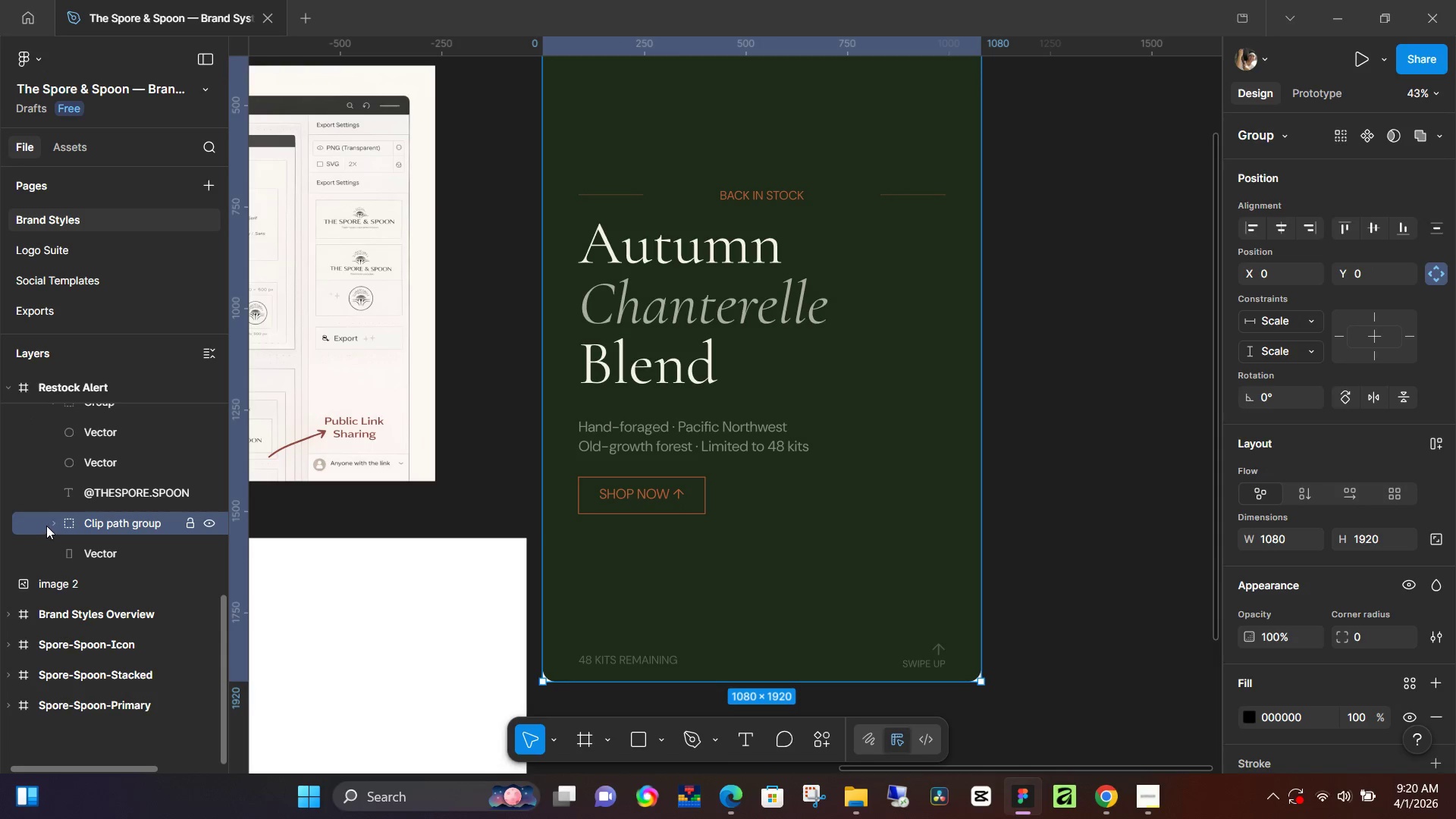 
left_click([46, 524])
 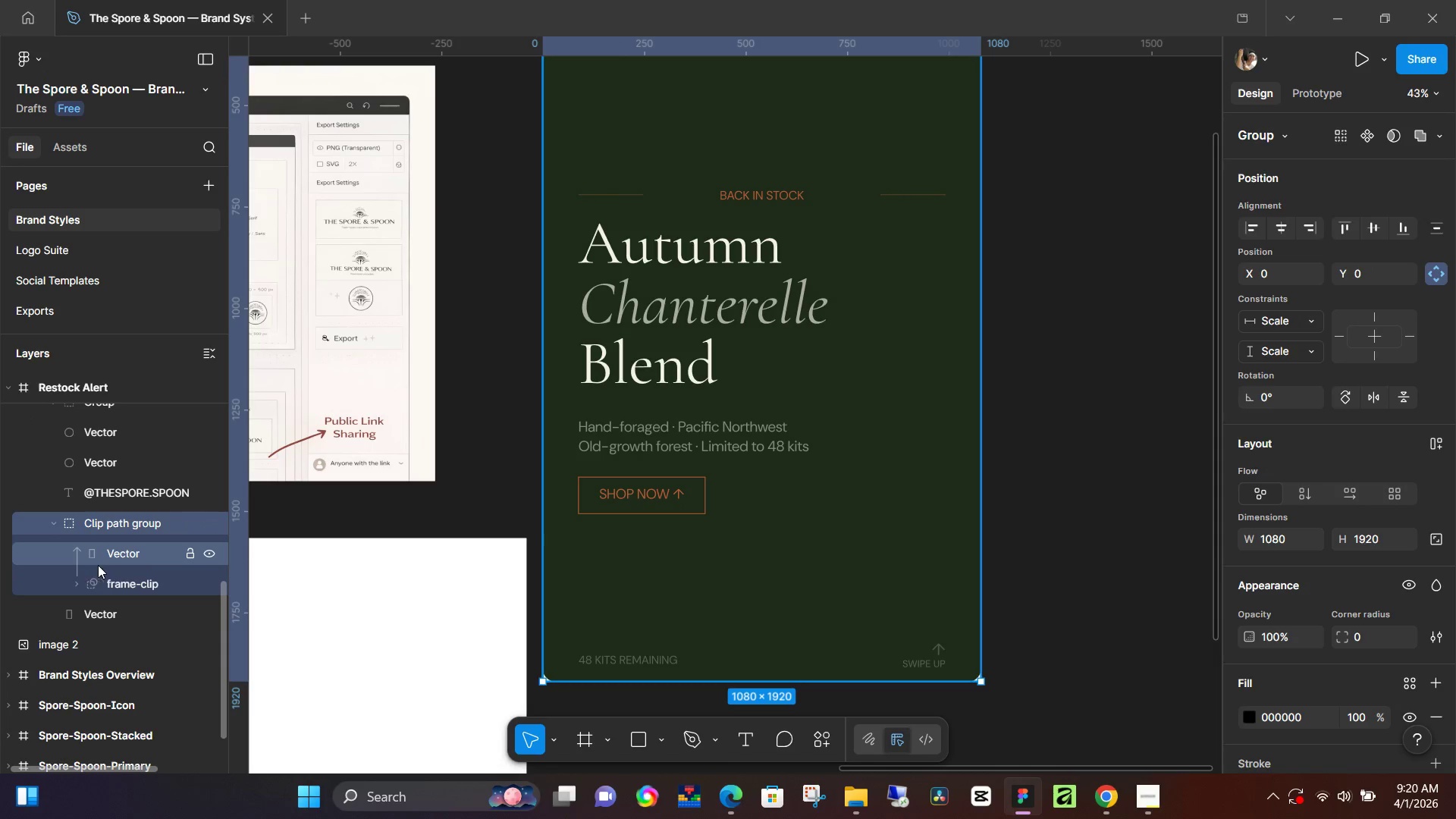 
left_click([112, 562])
 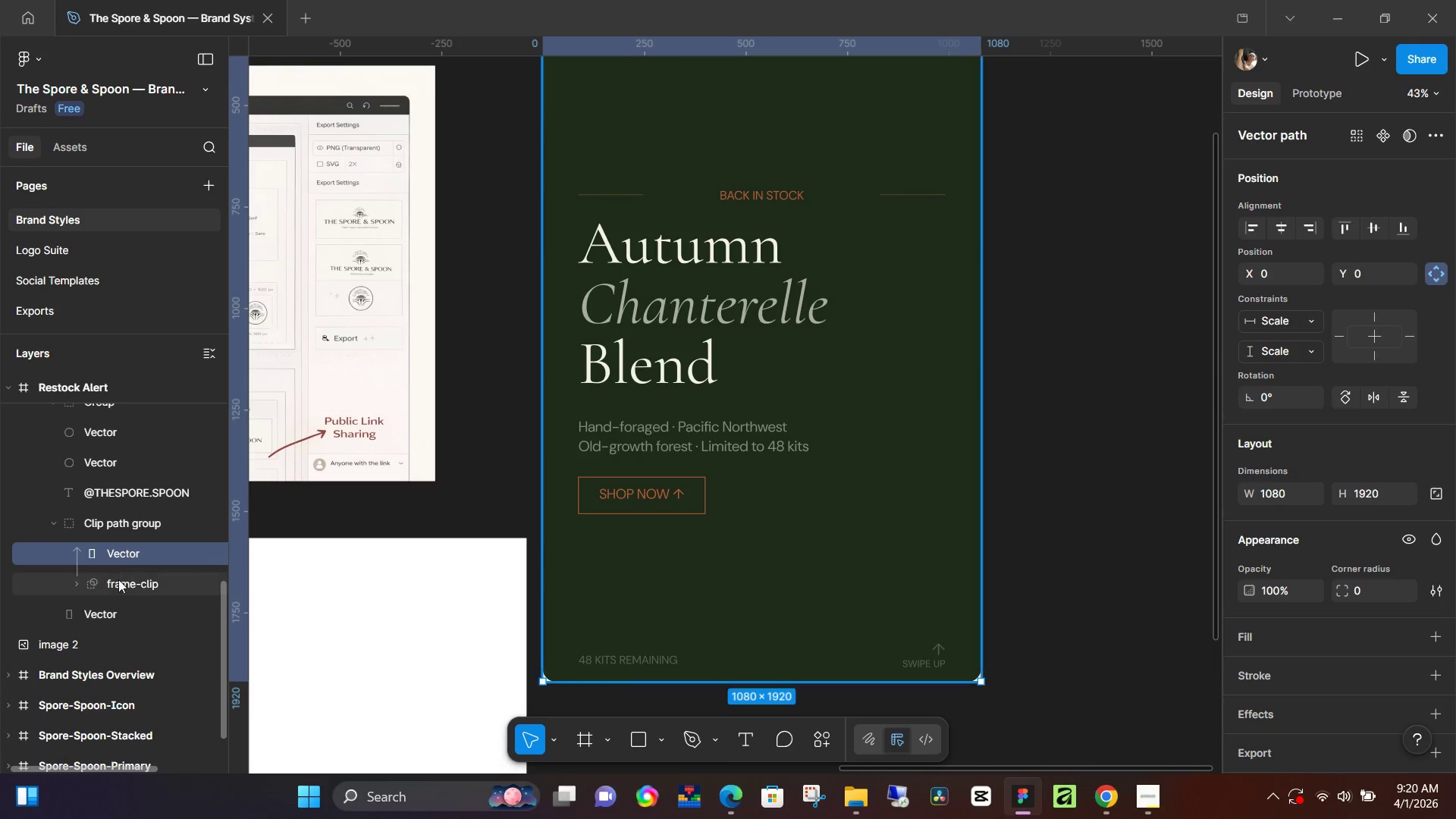 
left_click([121, 590])
 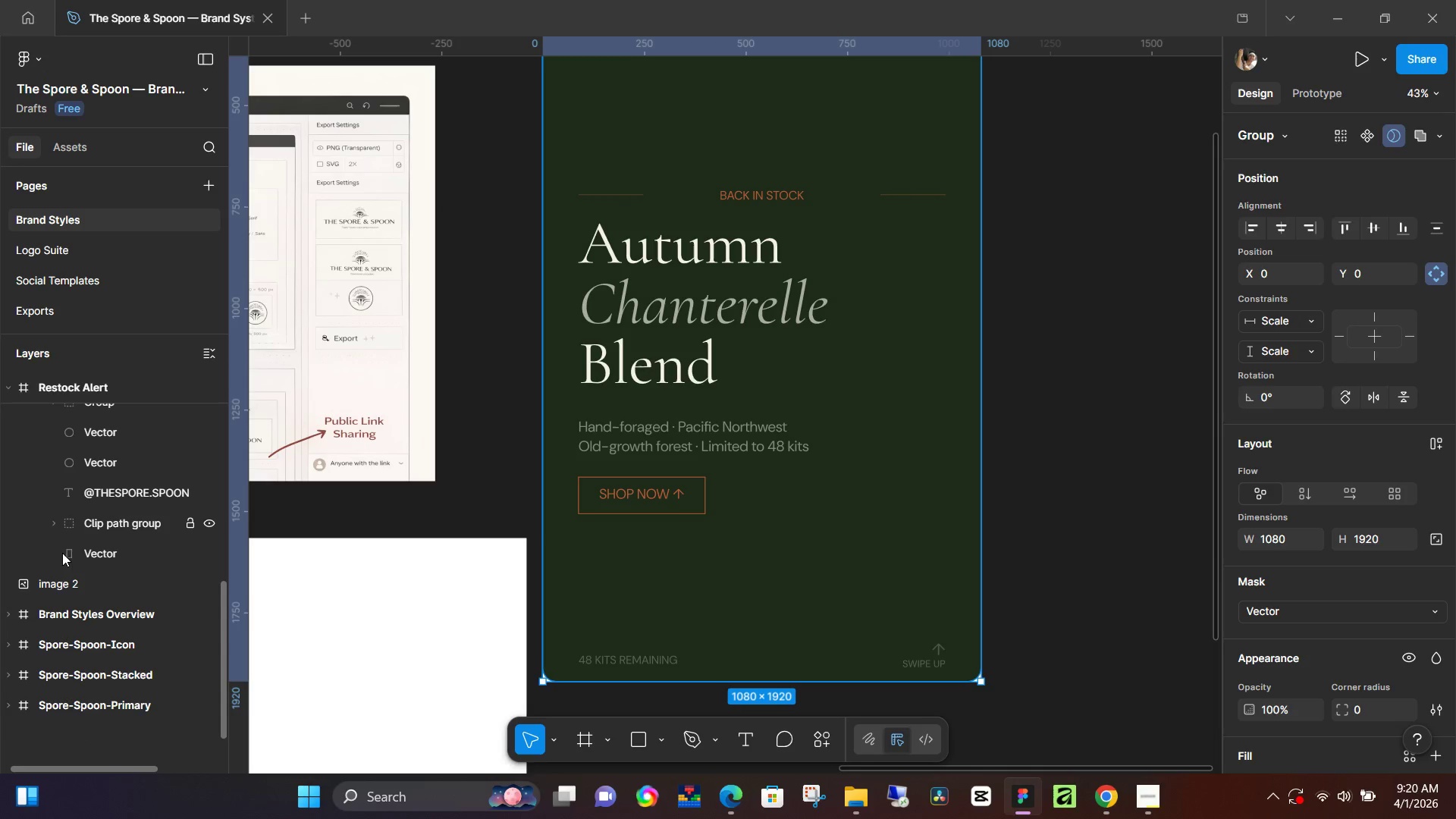 
scroll: coordinate [89, 520], scroll_direction: up, amount: 2.0
 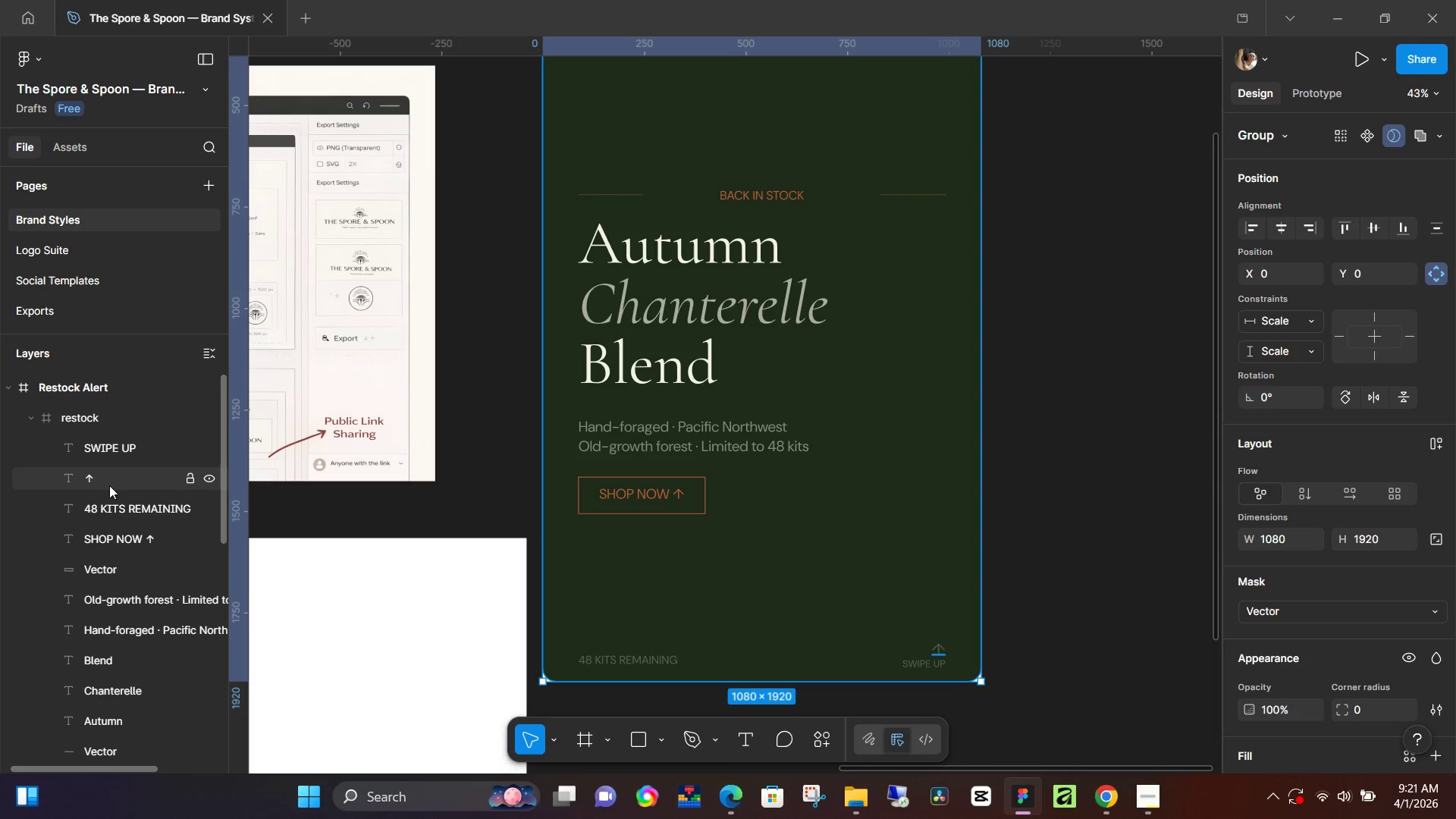 
left_click([111, 485])
 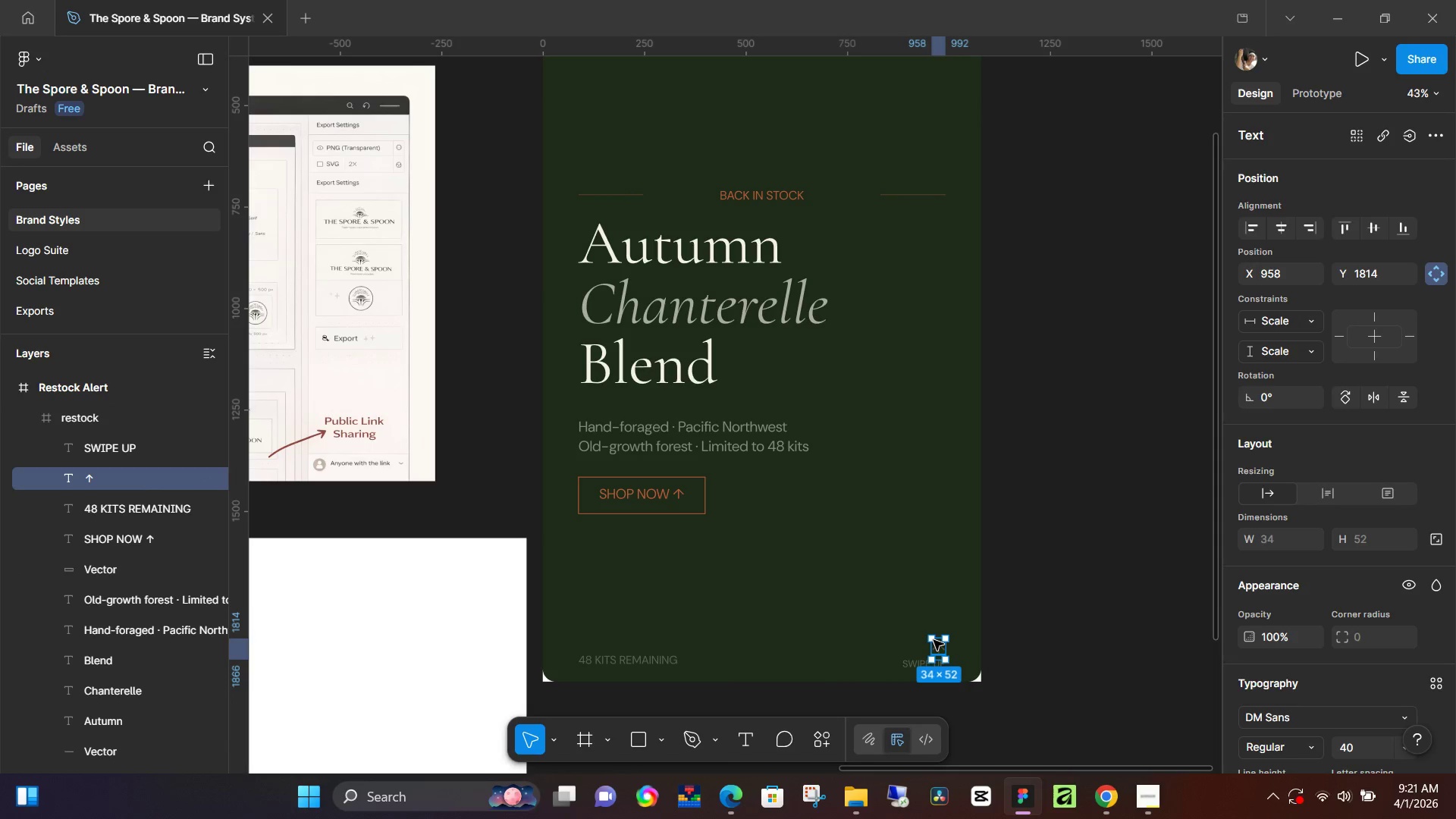 
wait(5.16)
 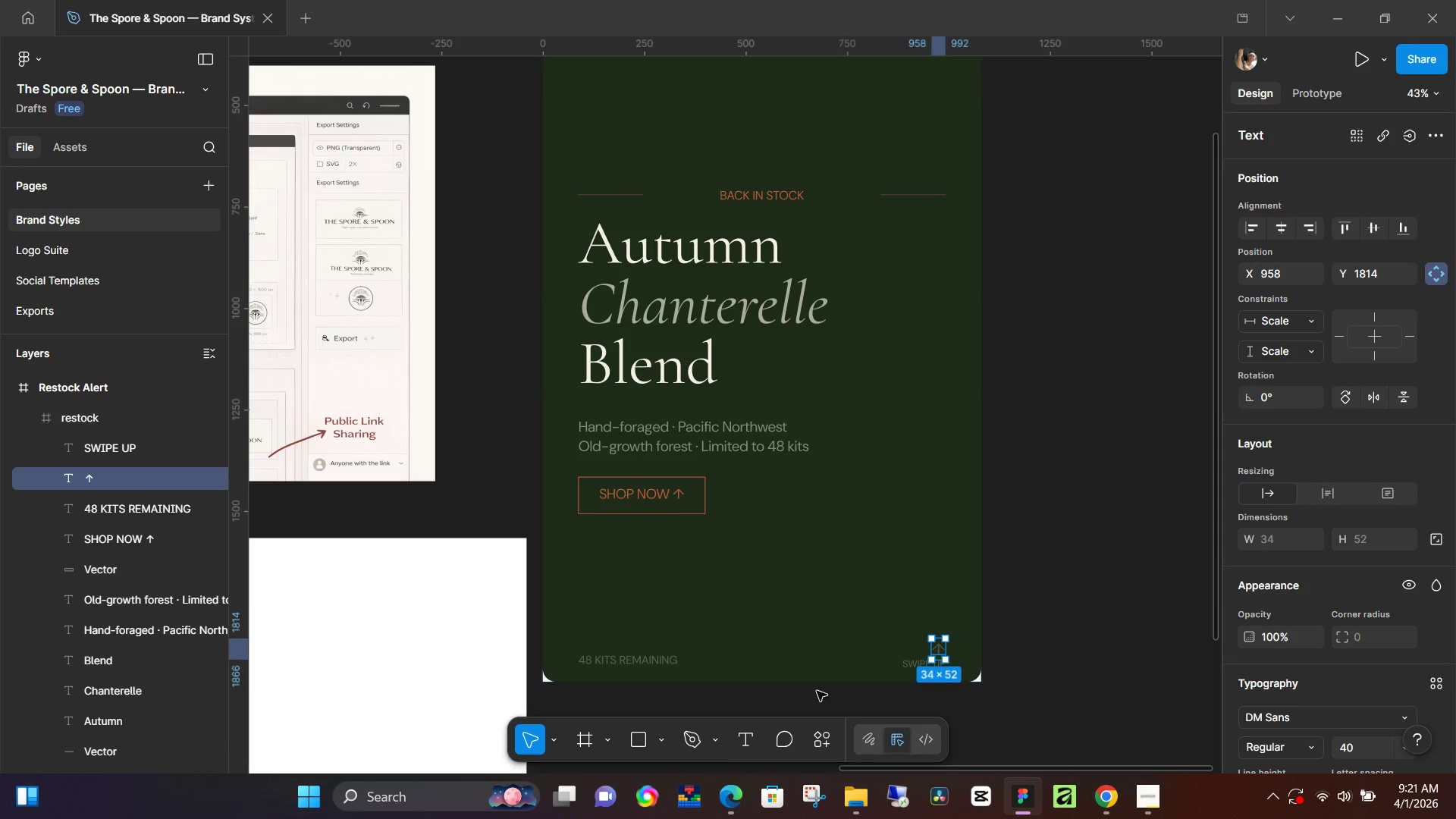 
left_click_drag(start_coordinate=[931, 638], to_coordinate=[925, 636])
 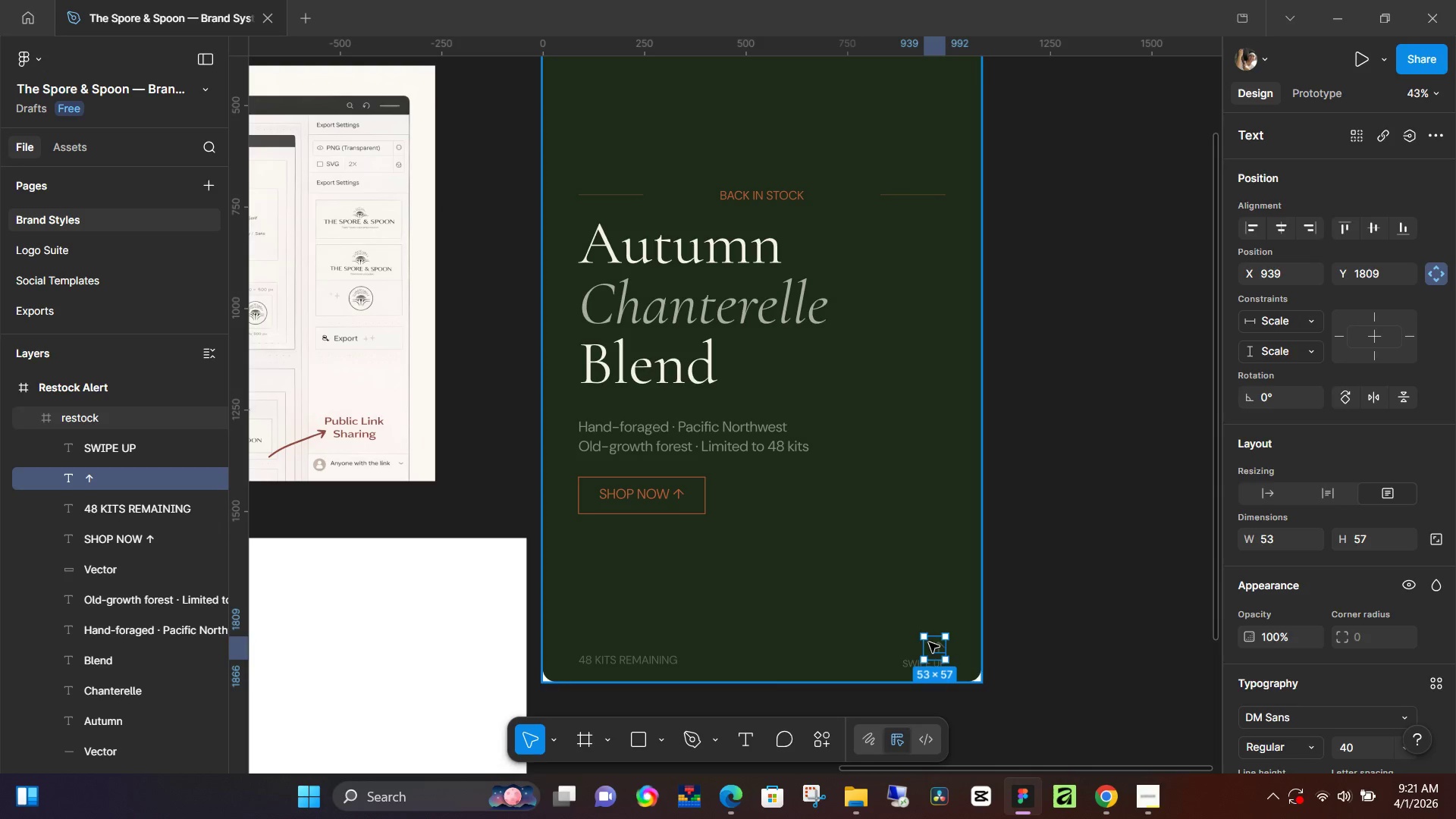 
key(Control+Z)
 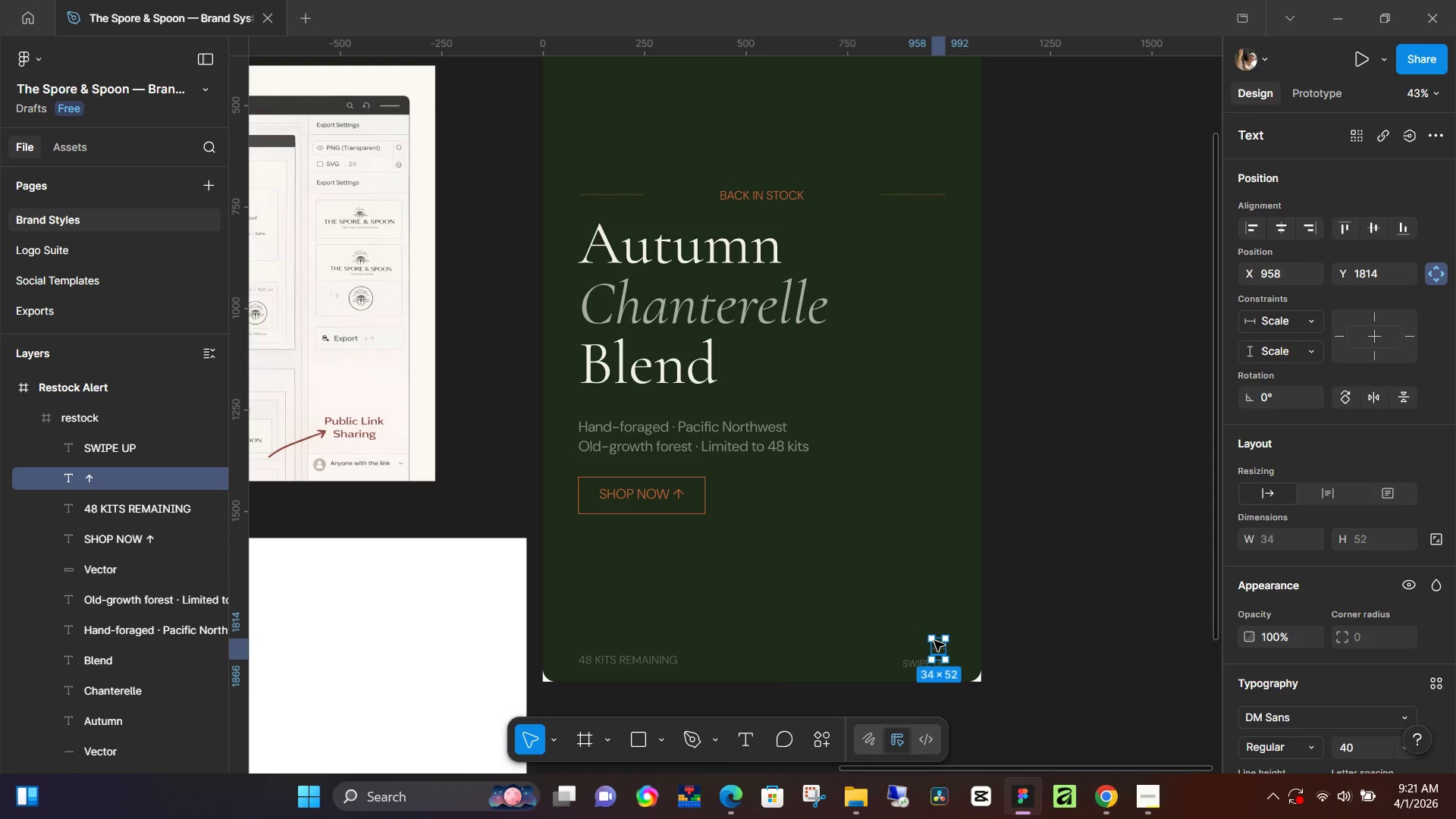 
key(K)
 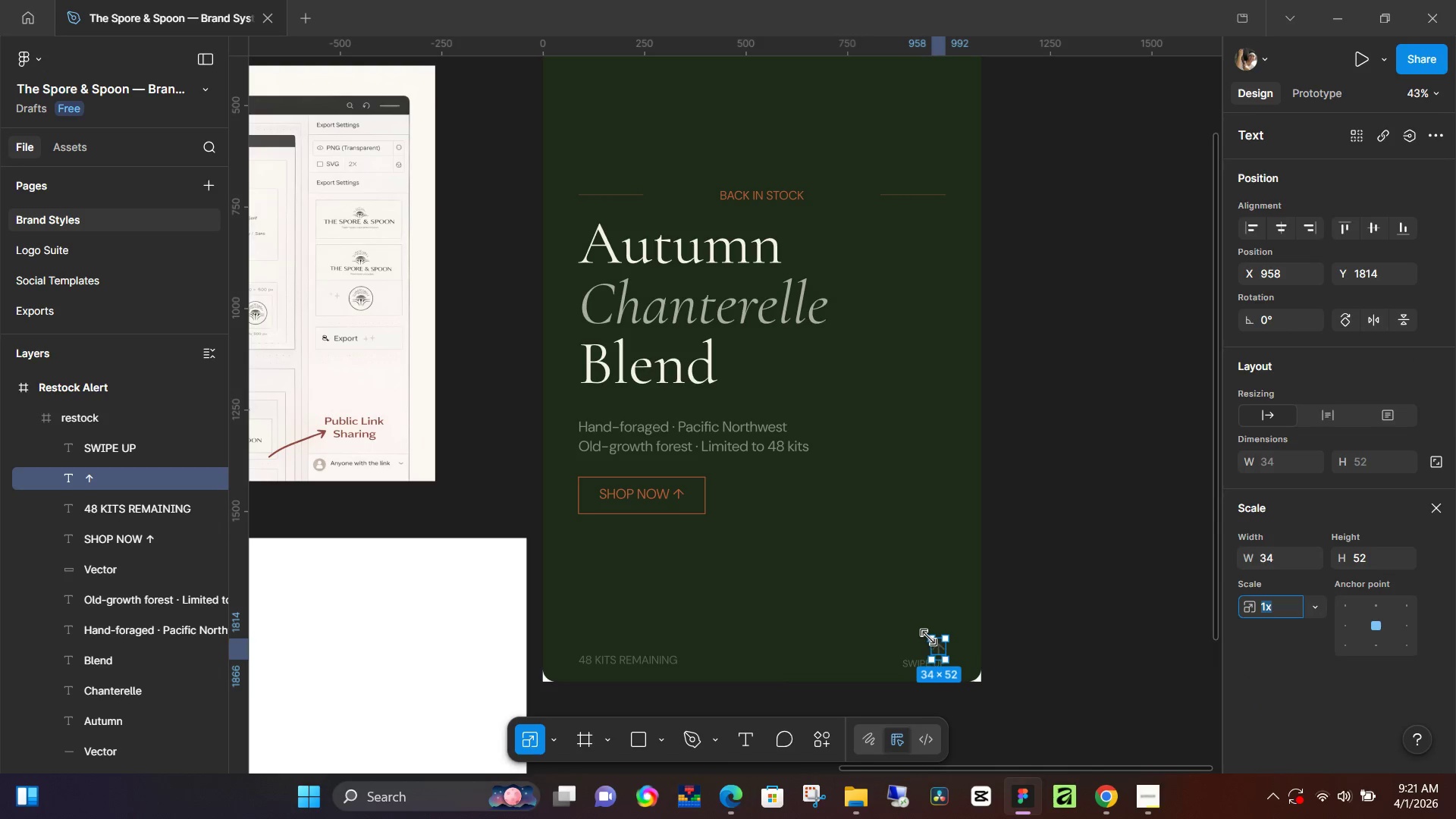 
left_click([930, 639])
 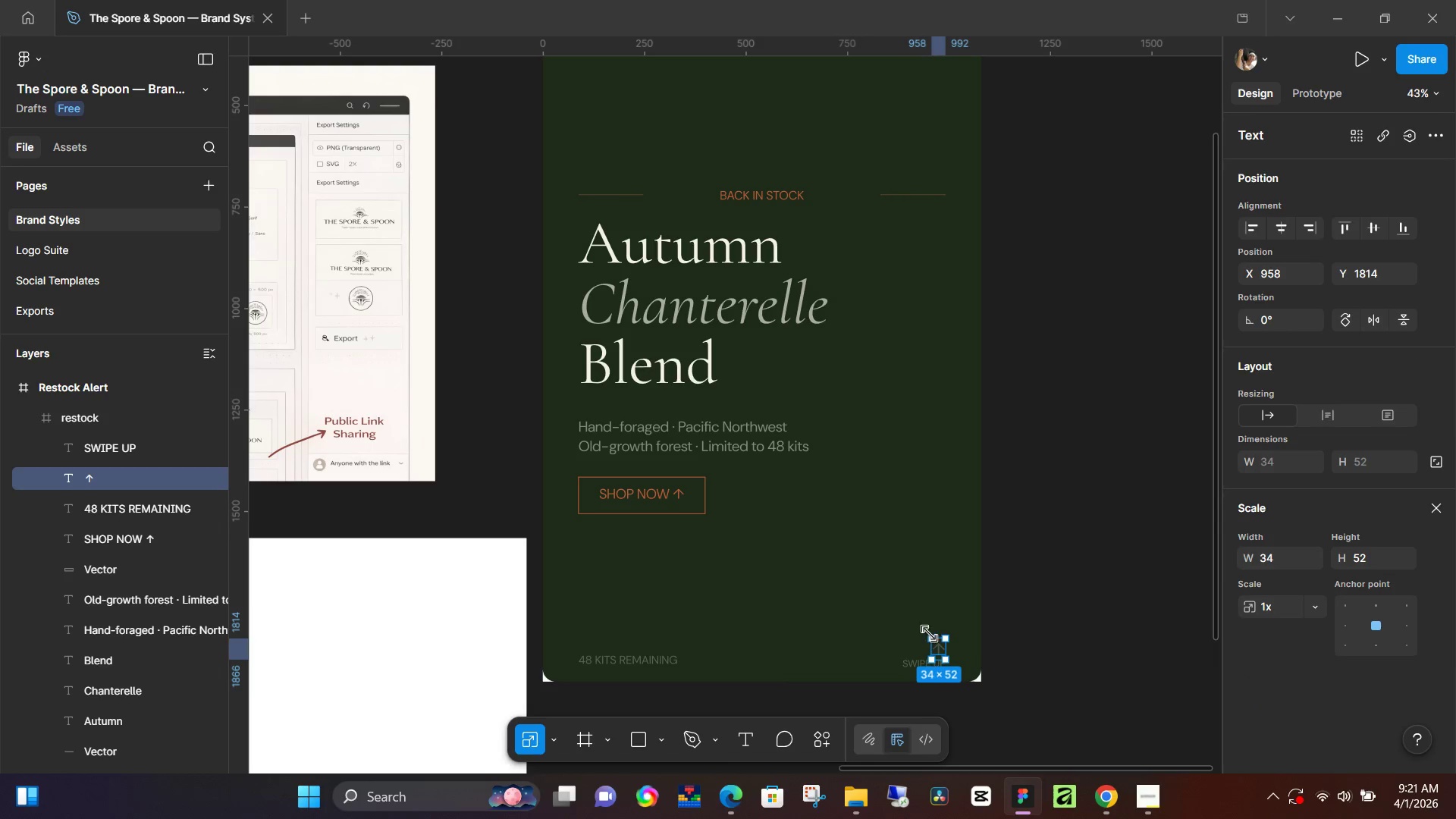 
left_click_drag(start_coordinate=[930, 634], to_coordinate=[923, 619])
 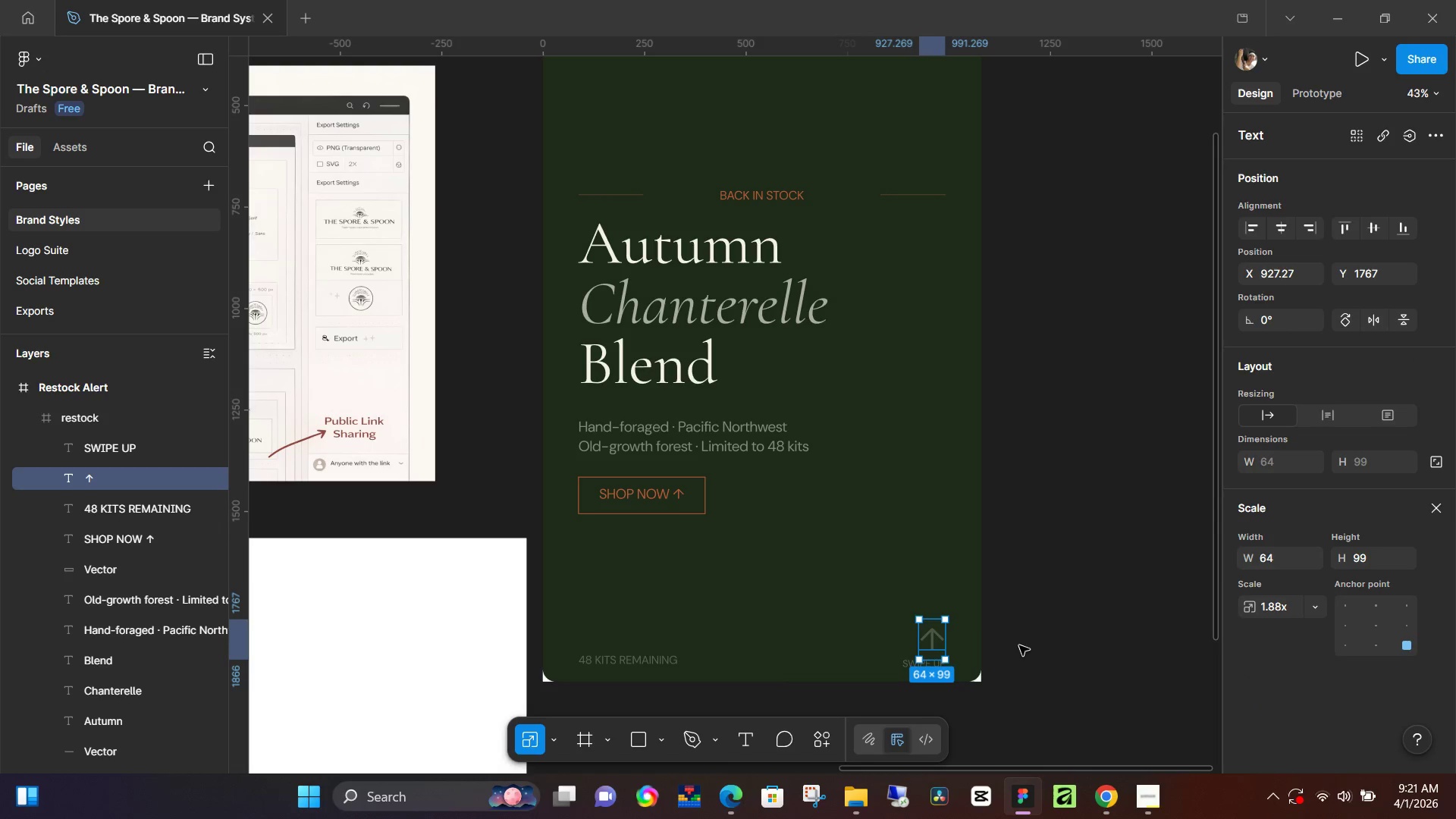 
left_click([1019, 645])
 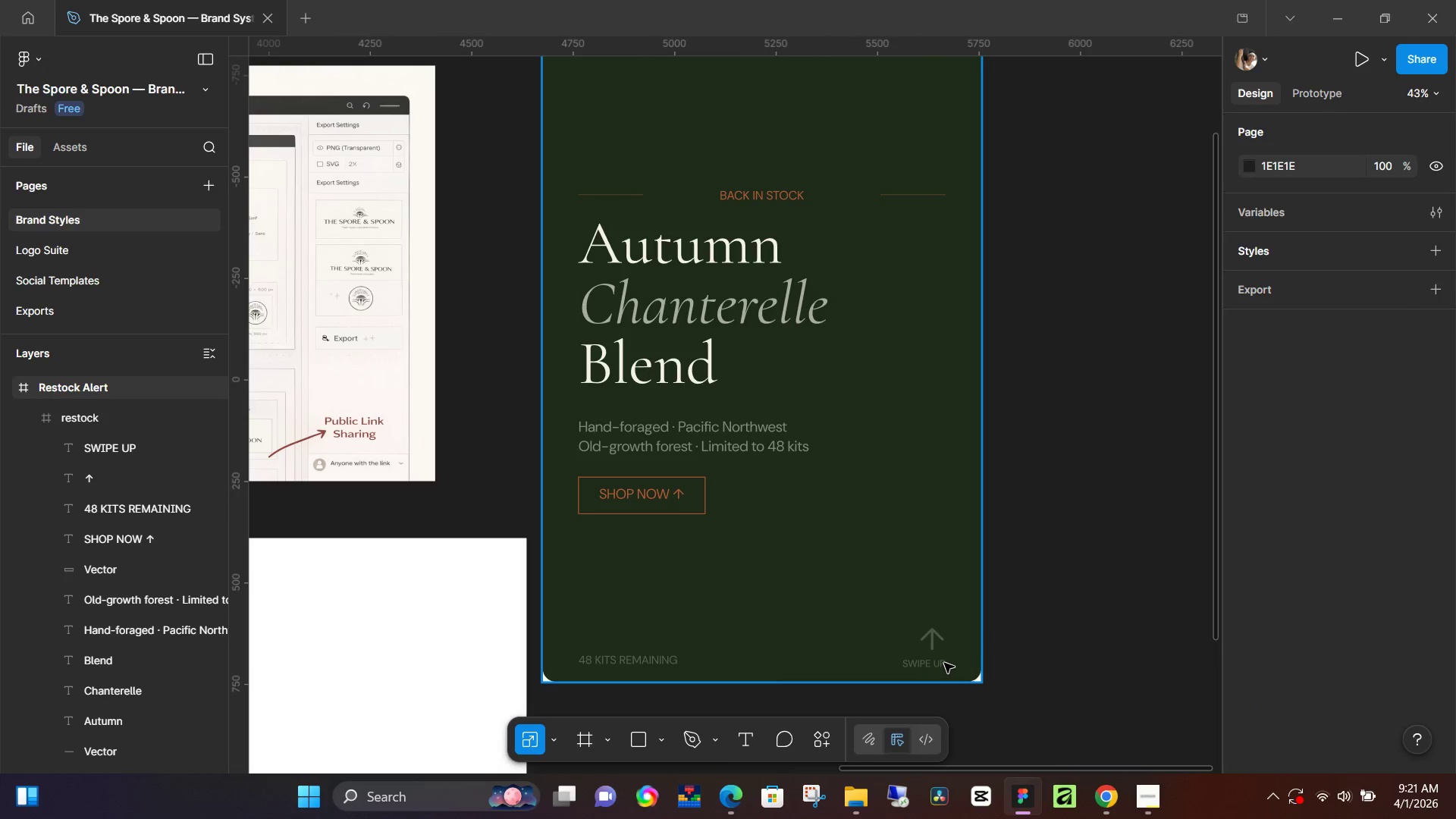 
left_click([944, 663])
 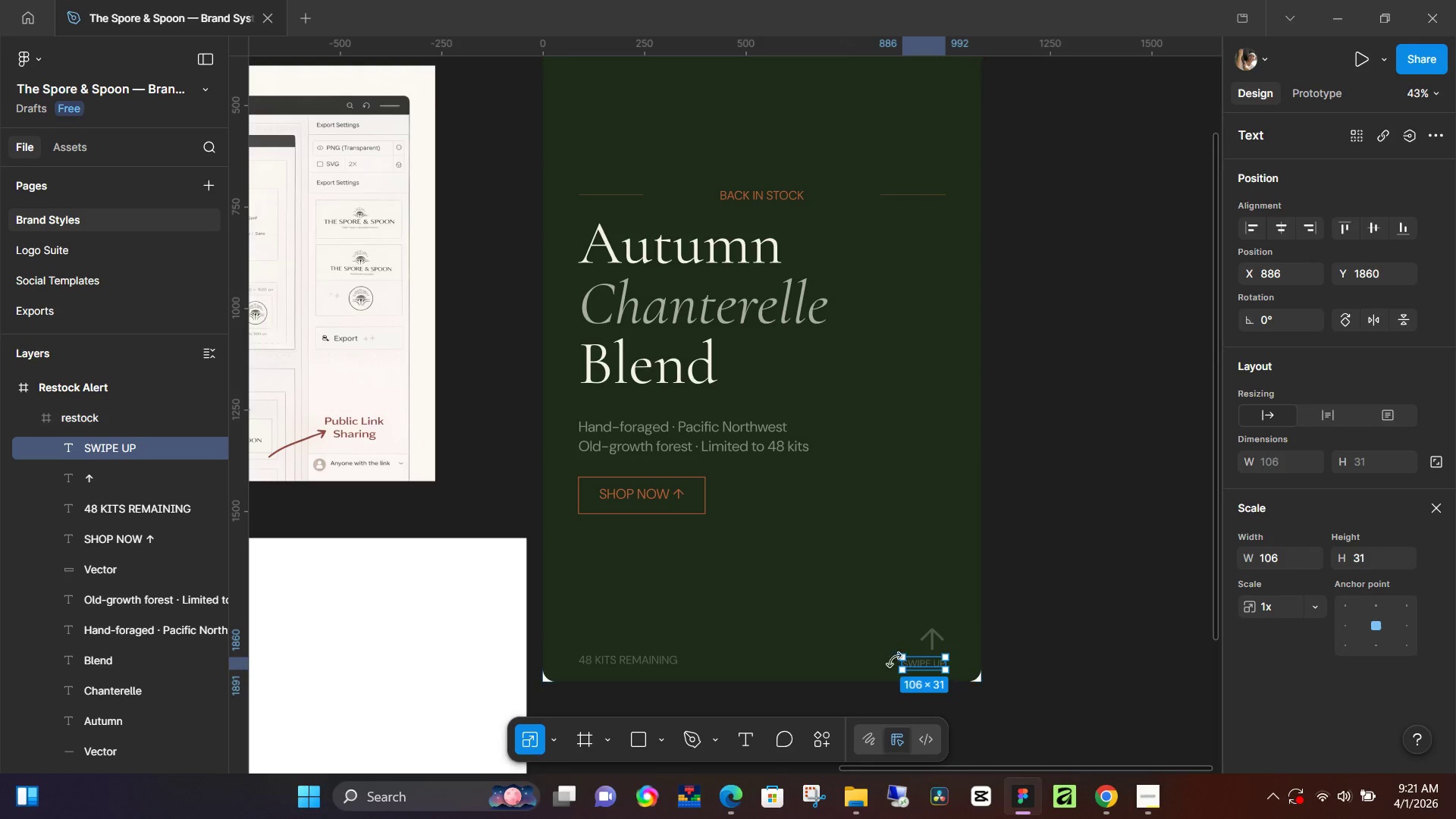 
left_click_drag(start_coordinate=[899, 667], to_coordinate=[876, 672])
 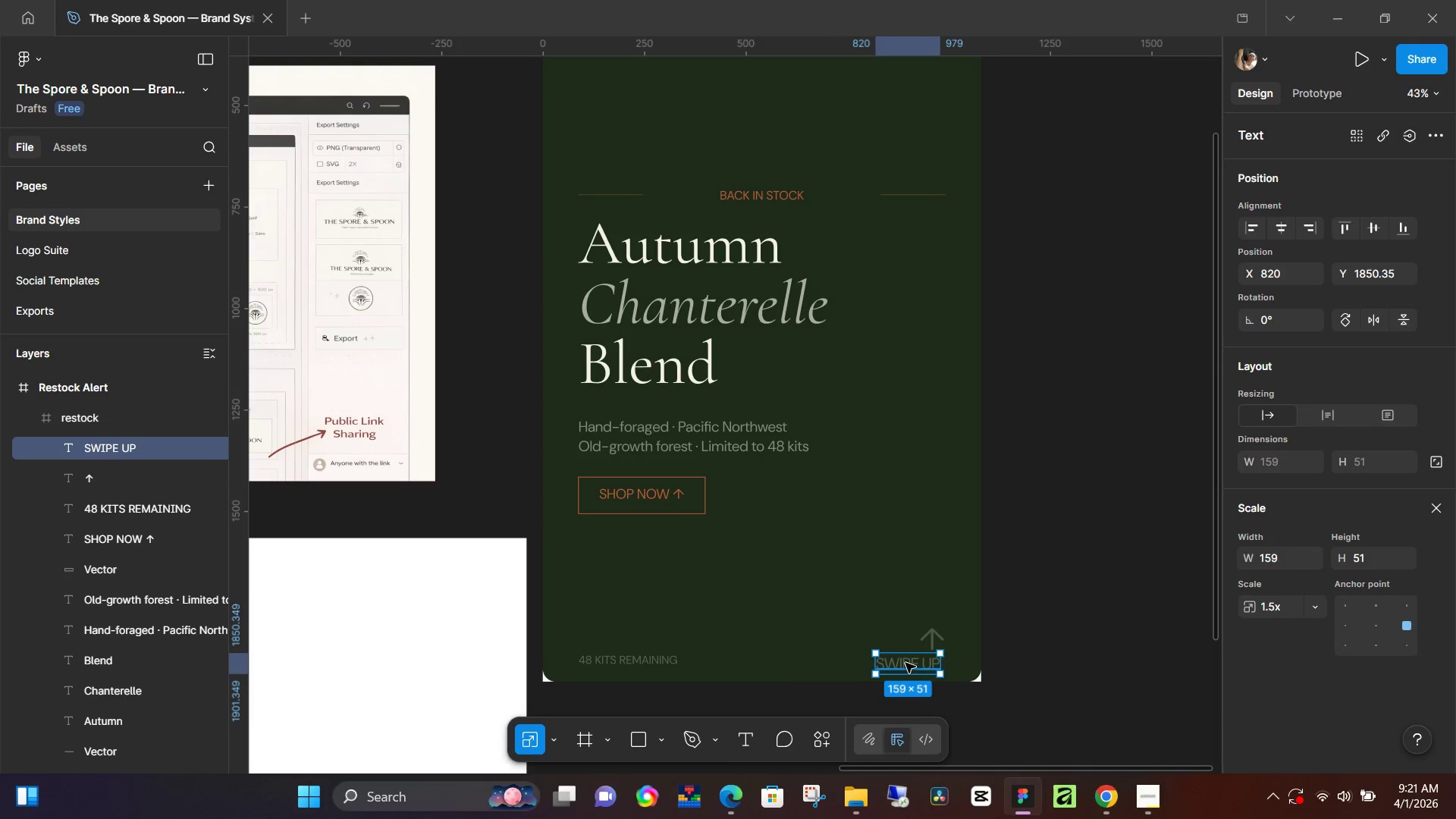 
left_click_drag(start_coordinate=[907, 663], to_coordinate=[930, 663])
 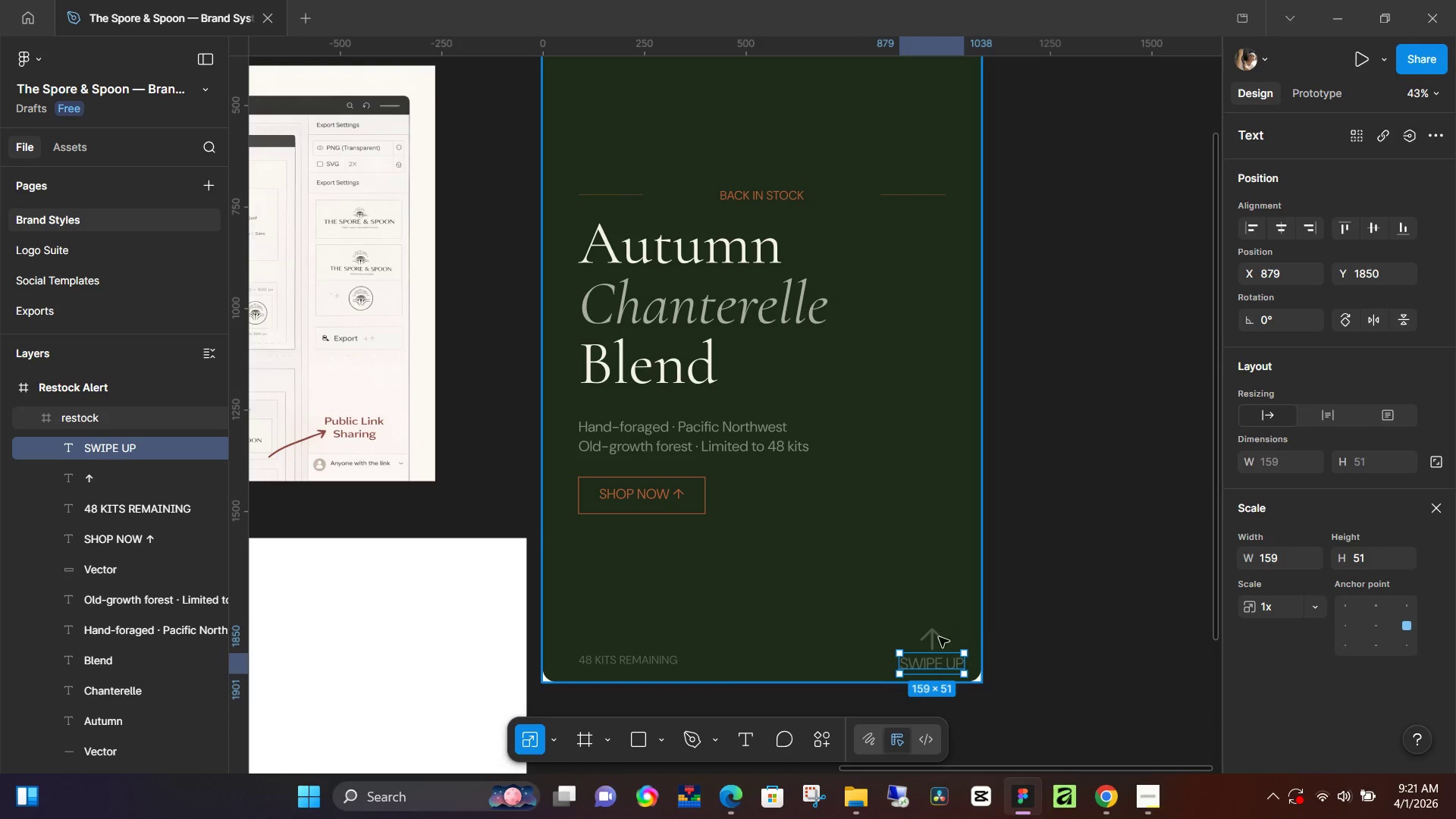 
left_click([934, 639])
 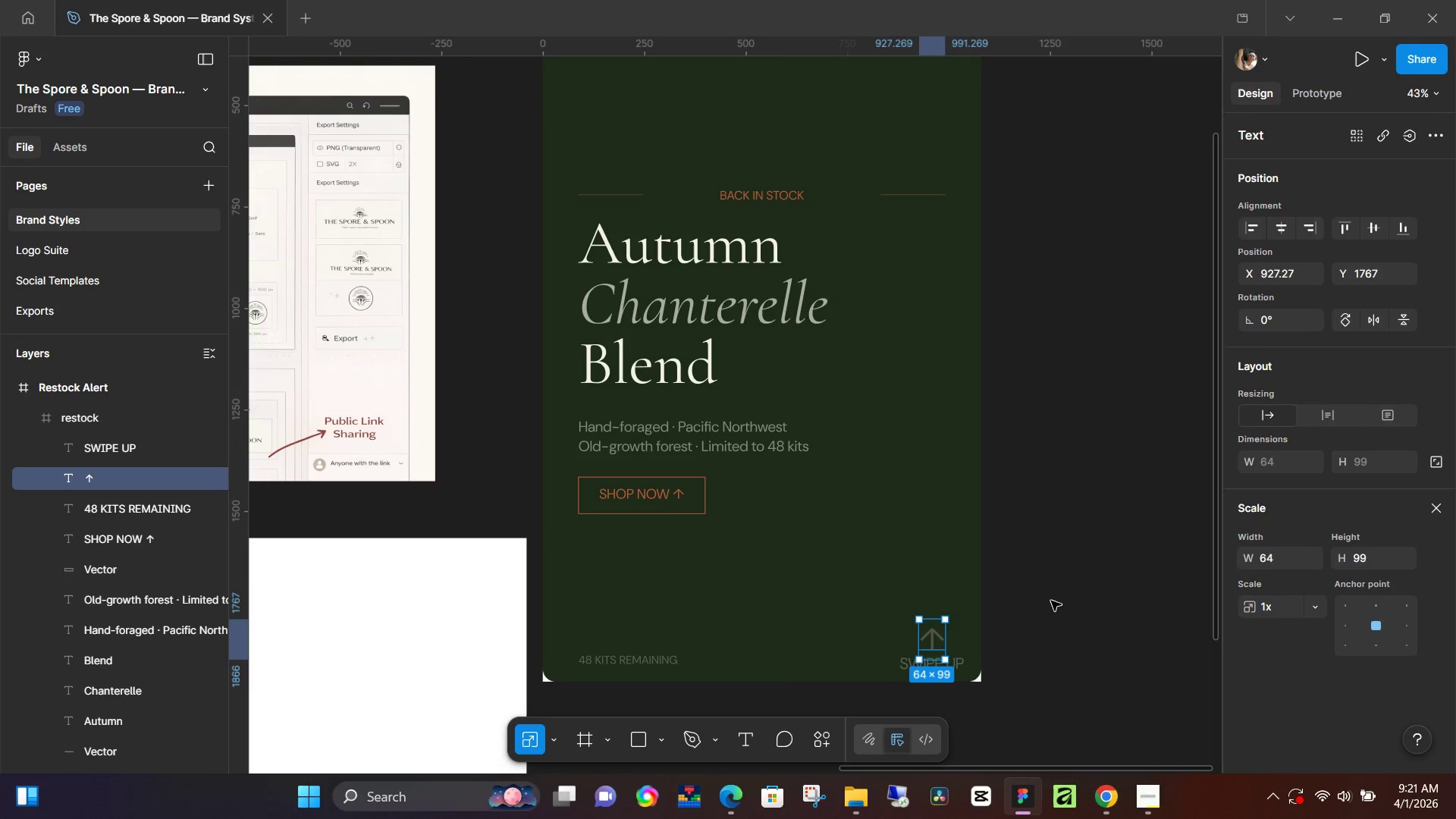 
left_click([1051, 601])
 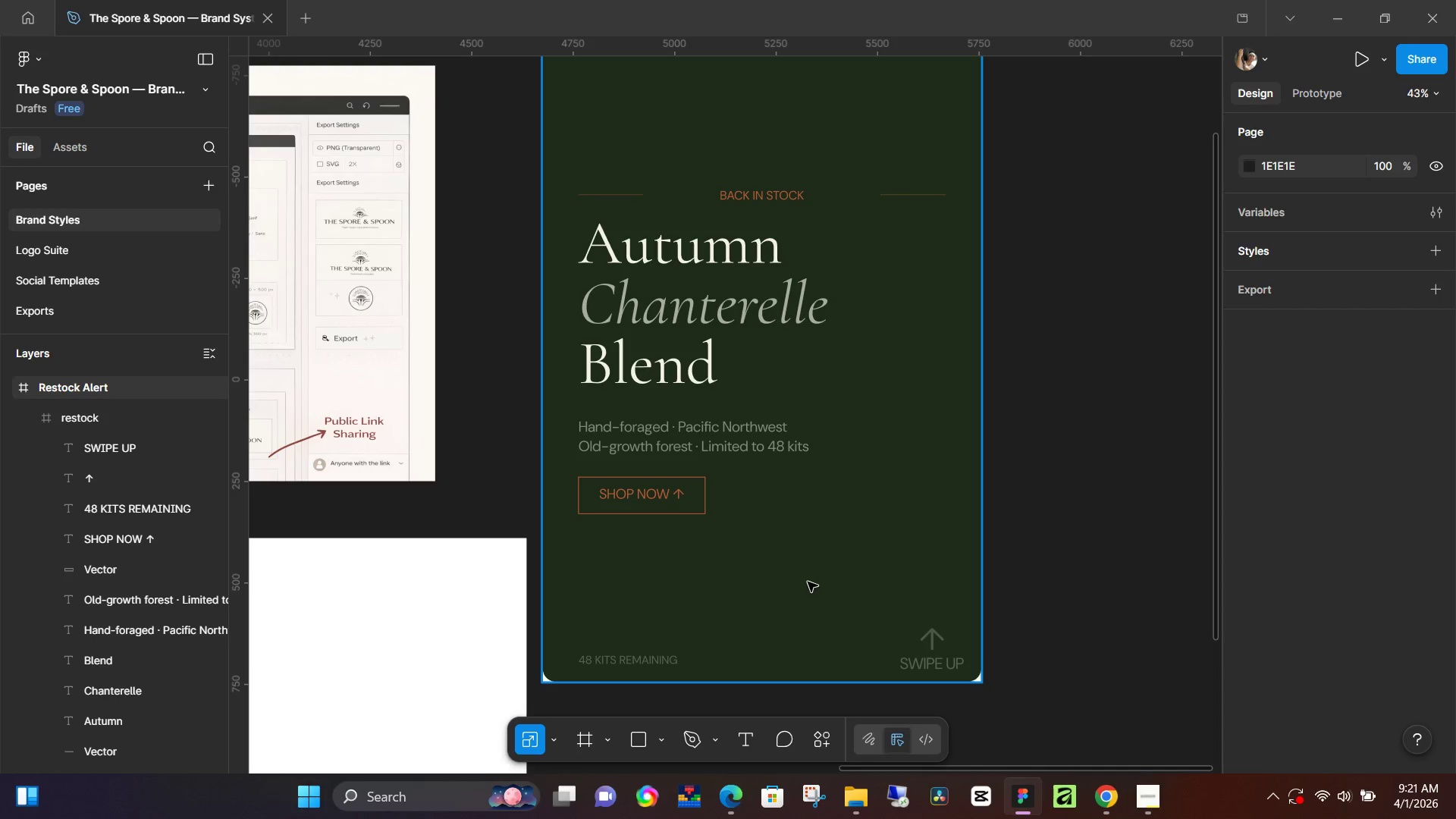 
left_click([626, 664])
 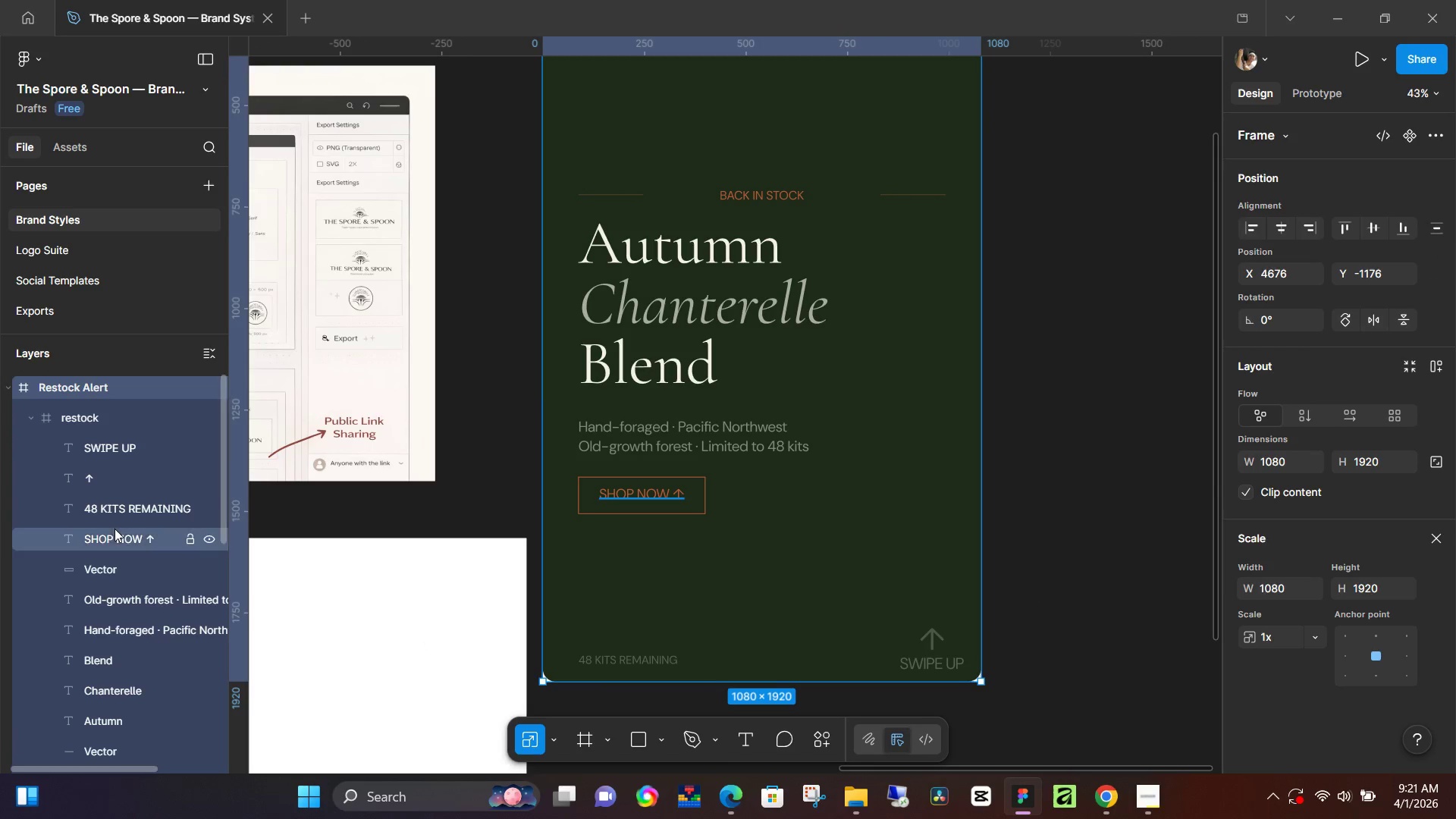 
left_click([144, 505])
 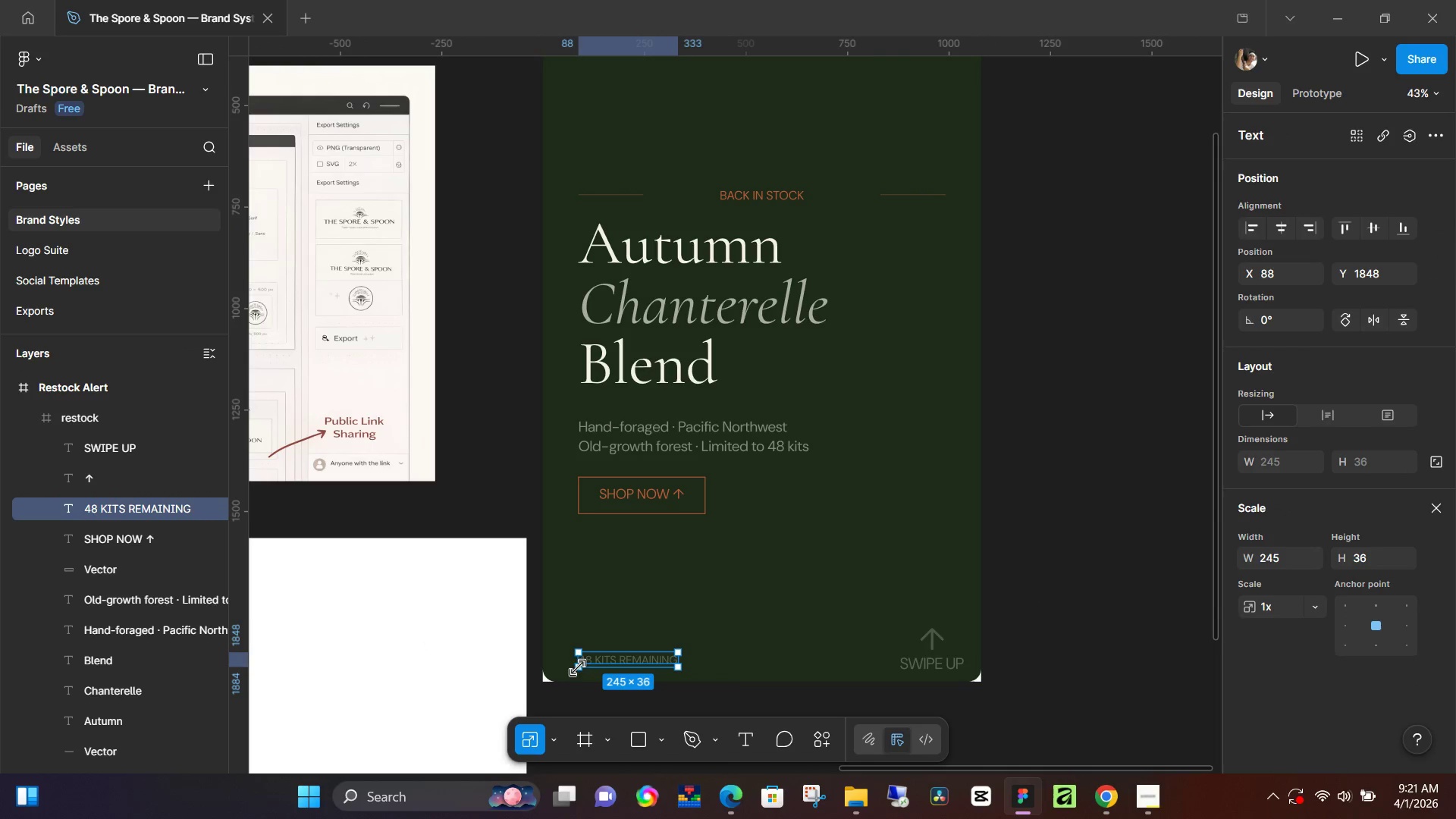 
left_click_drag(start_coordinate=[578, 666], to_coordinate=[552, 669])
 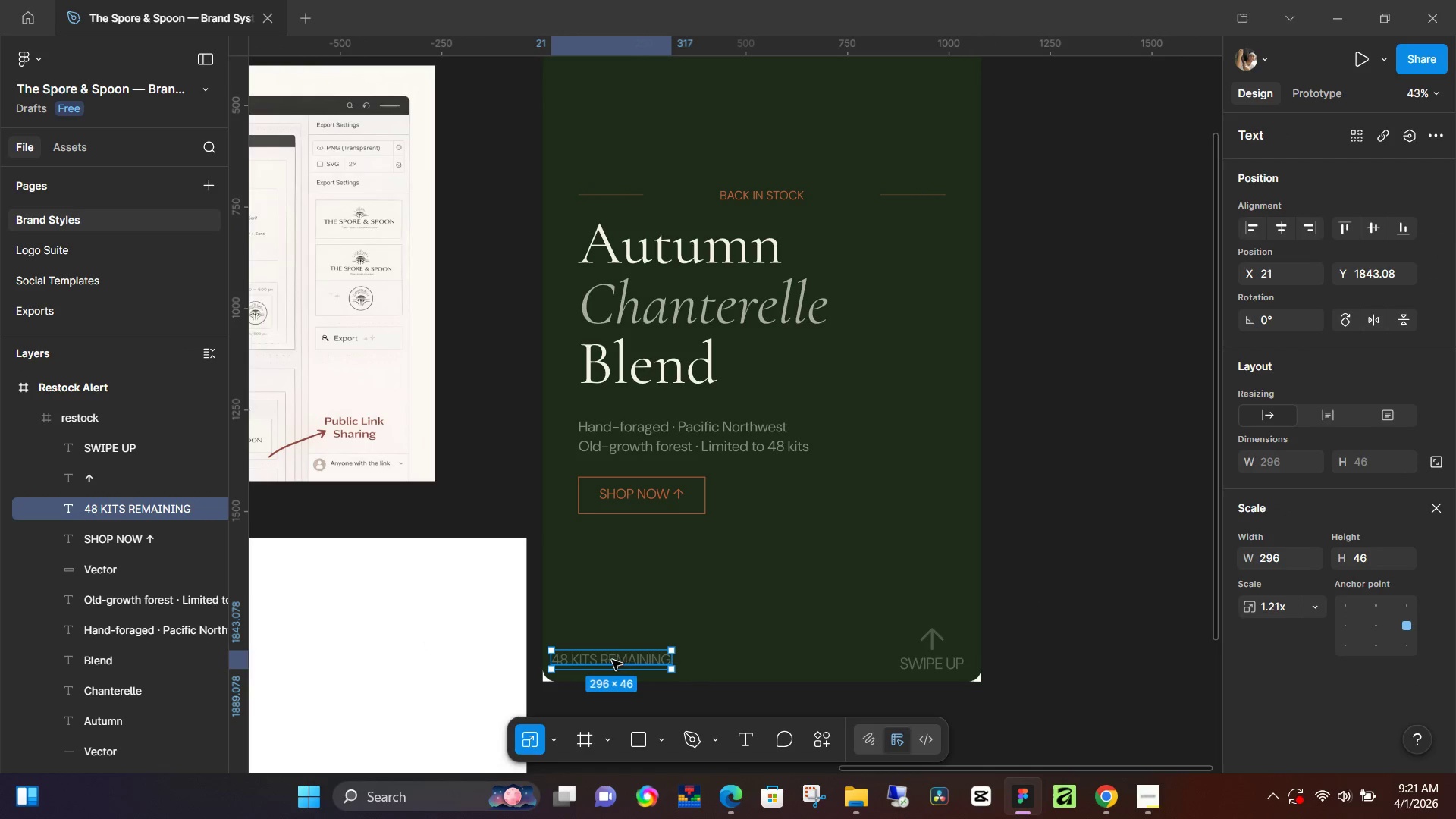 
left_click_drag(start_coordinate=[610, 660], to_coordinate=[615, 660])
 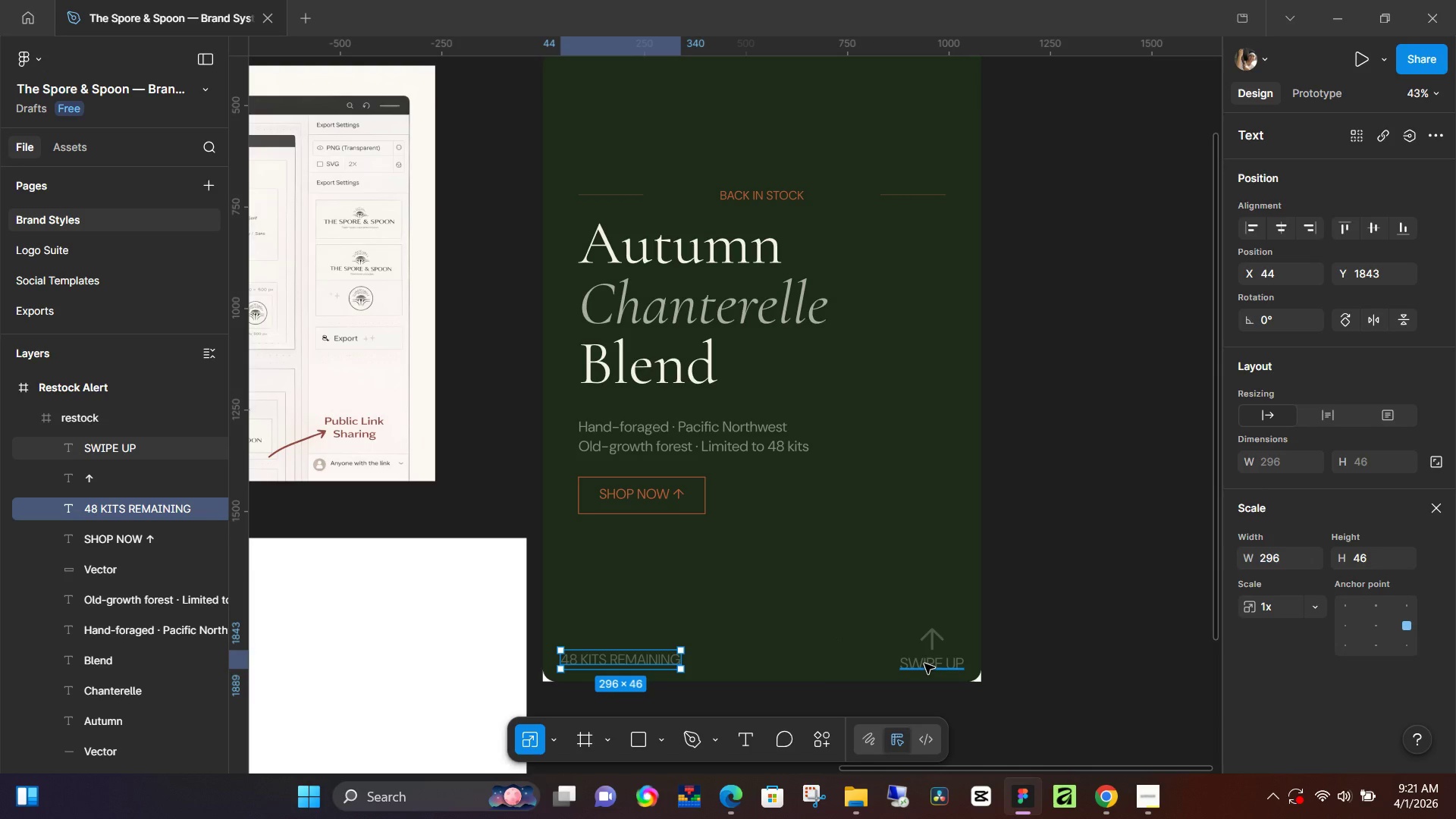 
left_click([924, 664])
 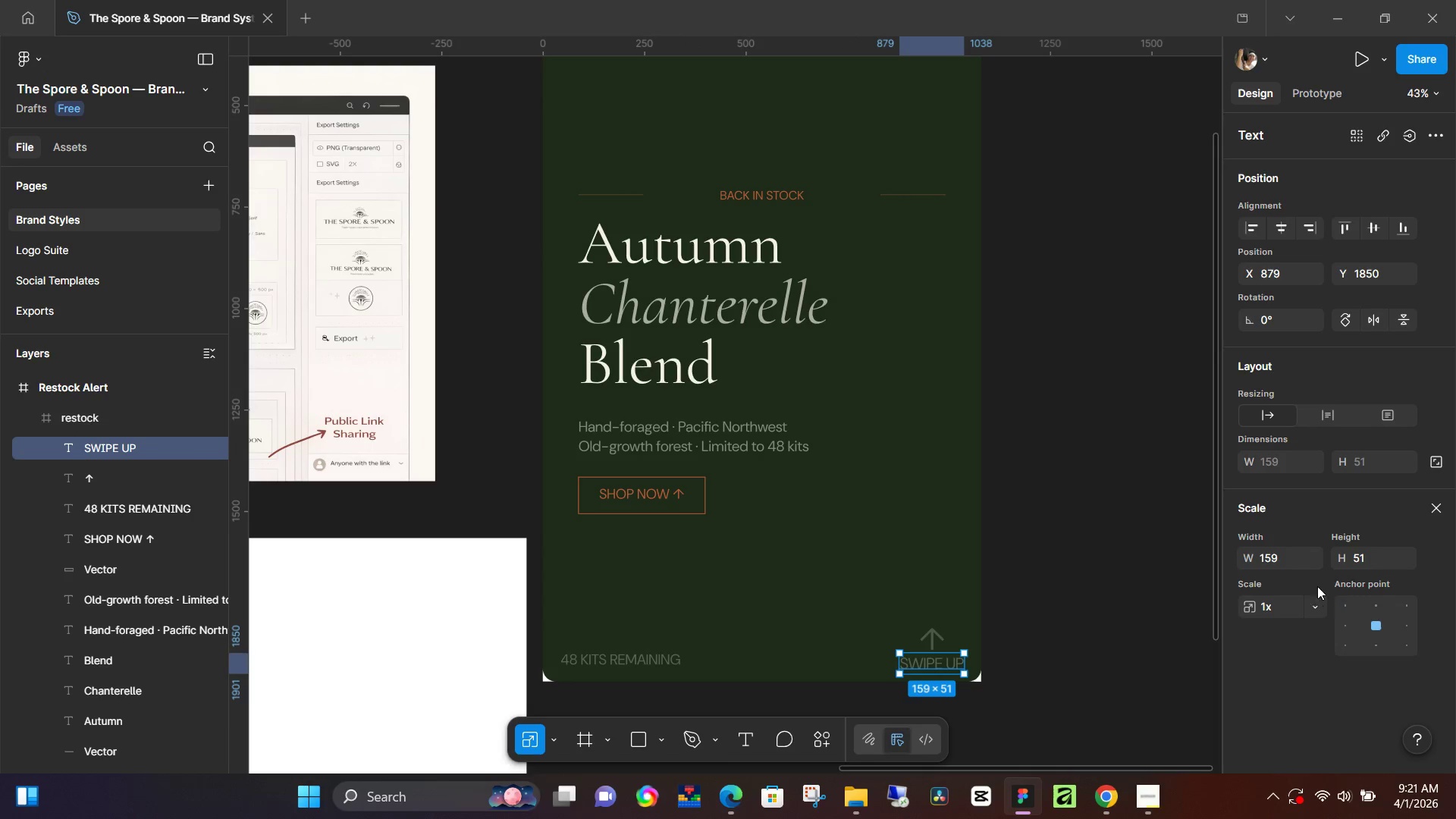 
left_click_drag(start_coordinate=[1352, 552], to_coordinate=[728, 403])
 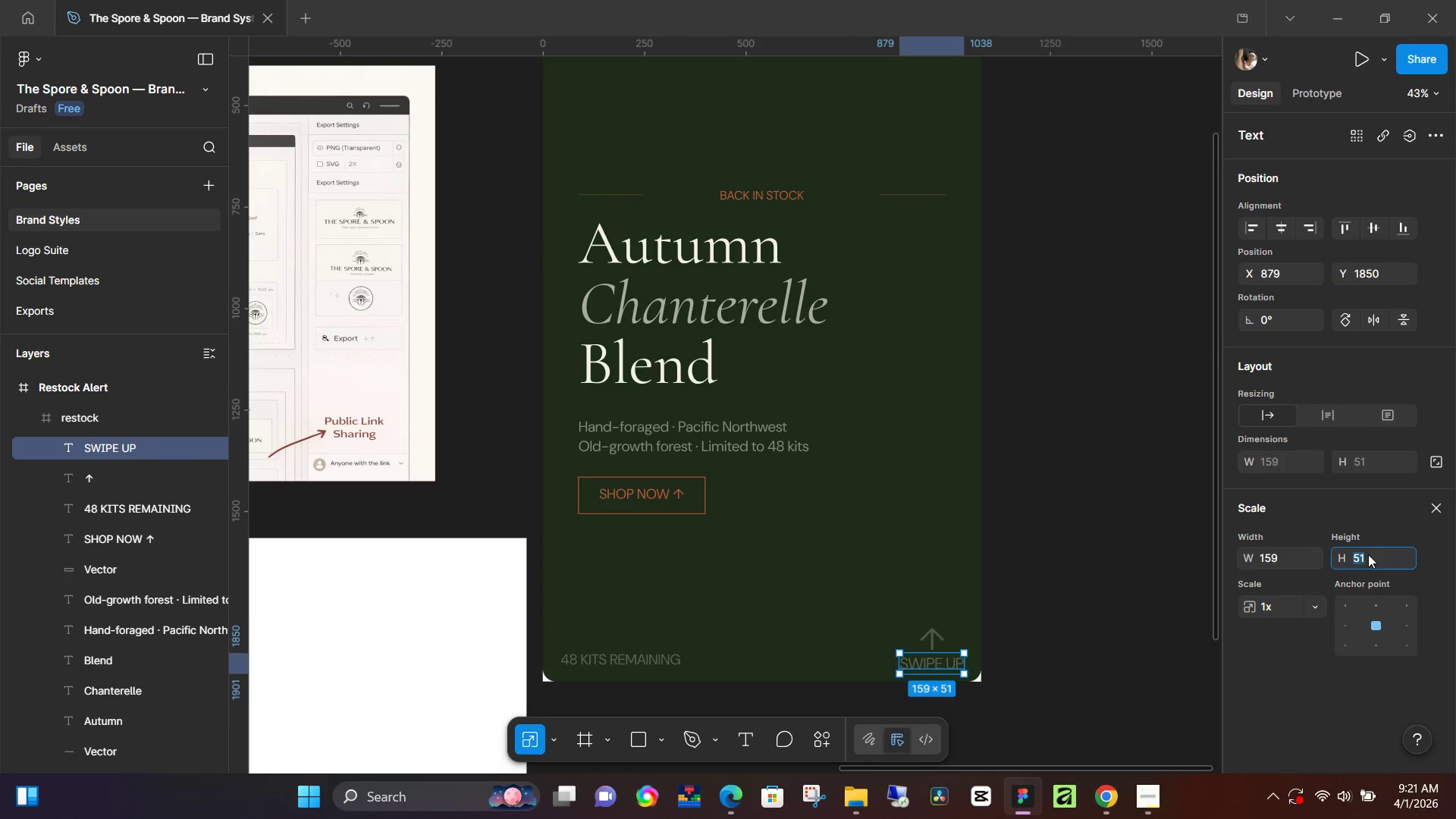 
double_click([1368, 554])
 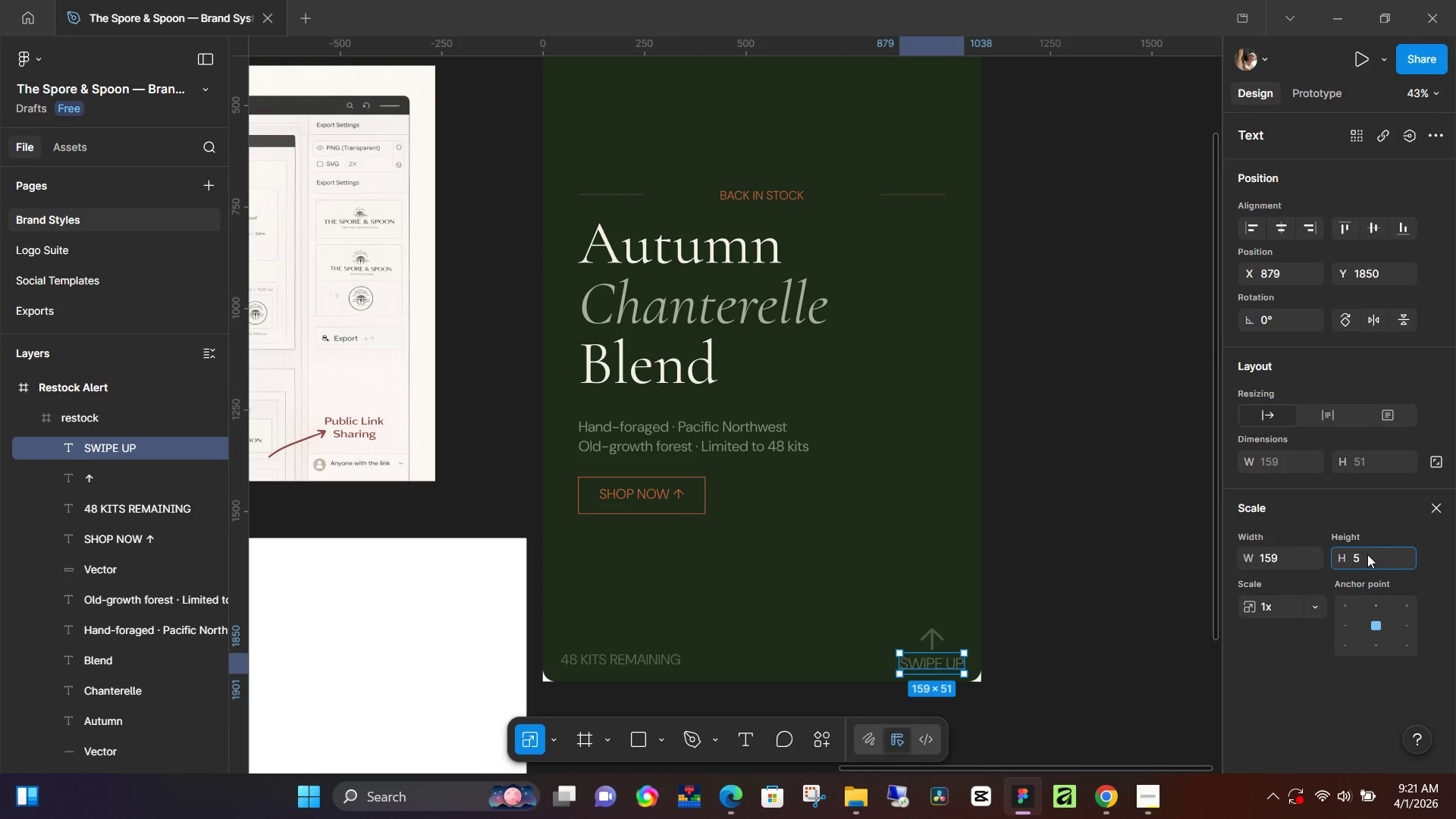 
key(Backspace)
 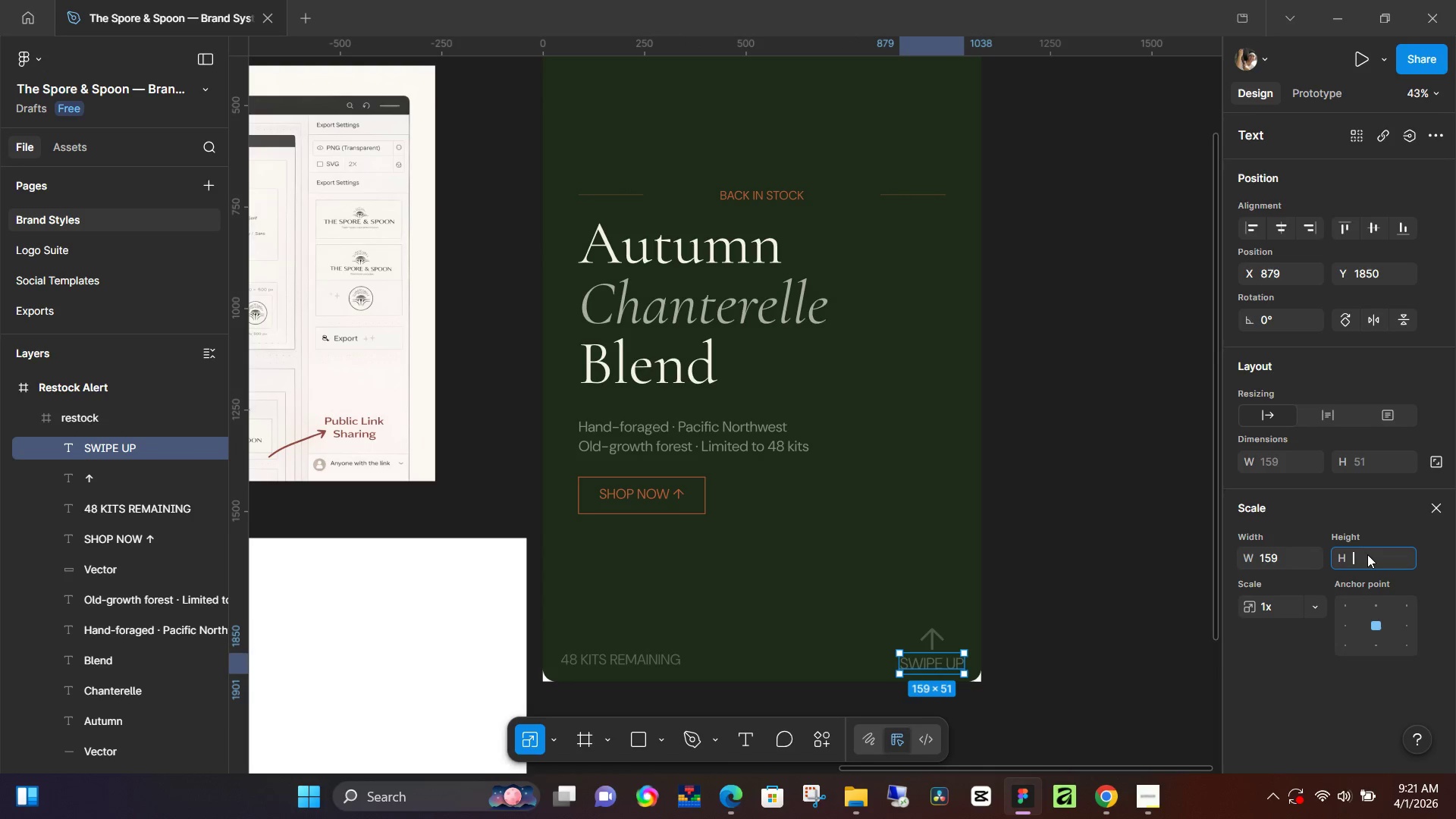 
key(Backspace)
 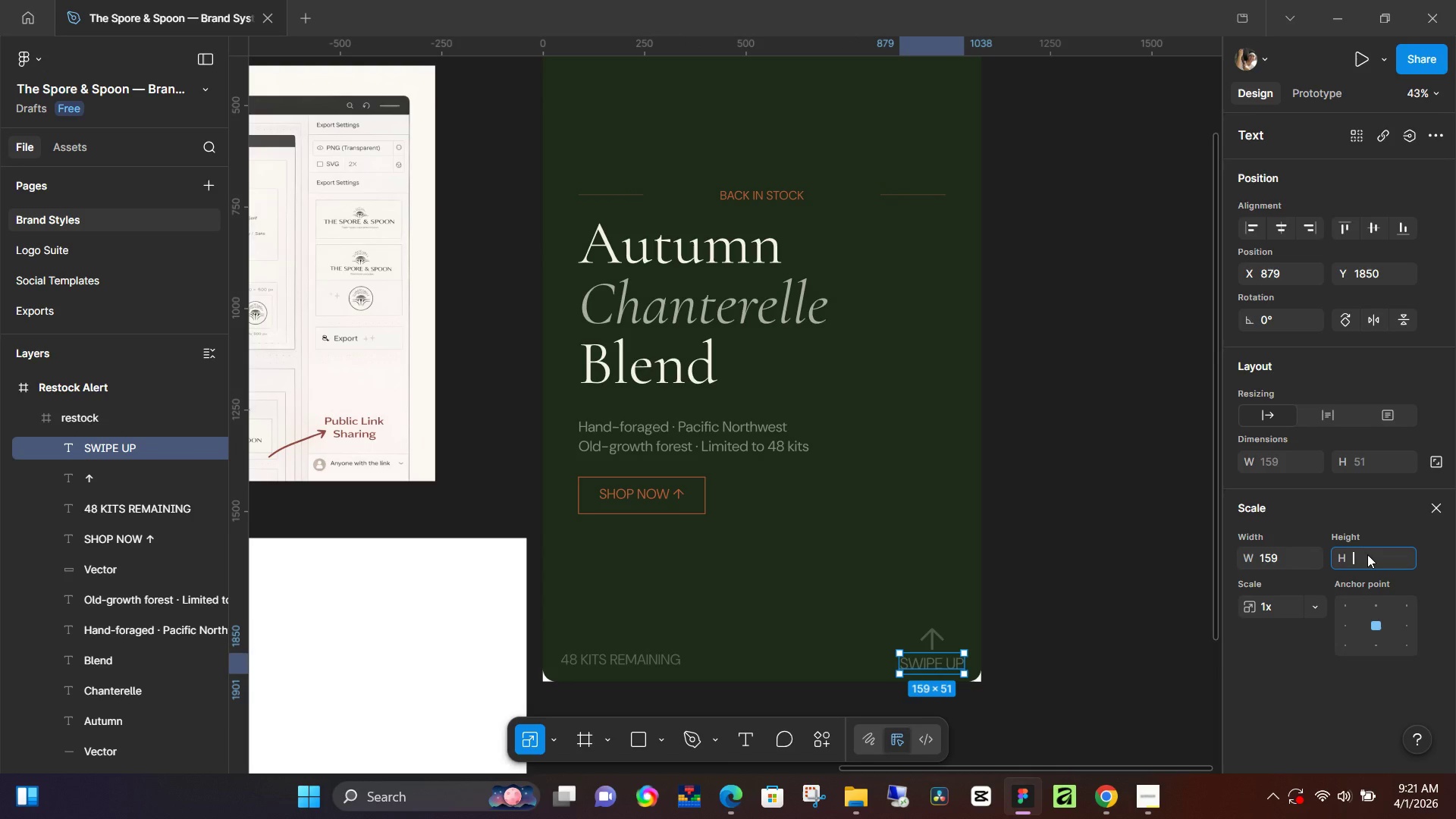 
key(Backspace)
 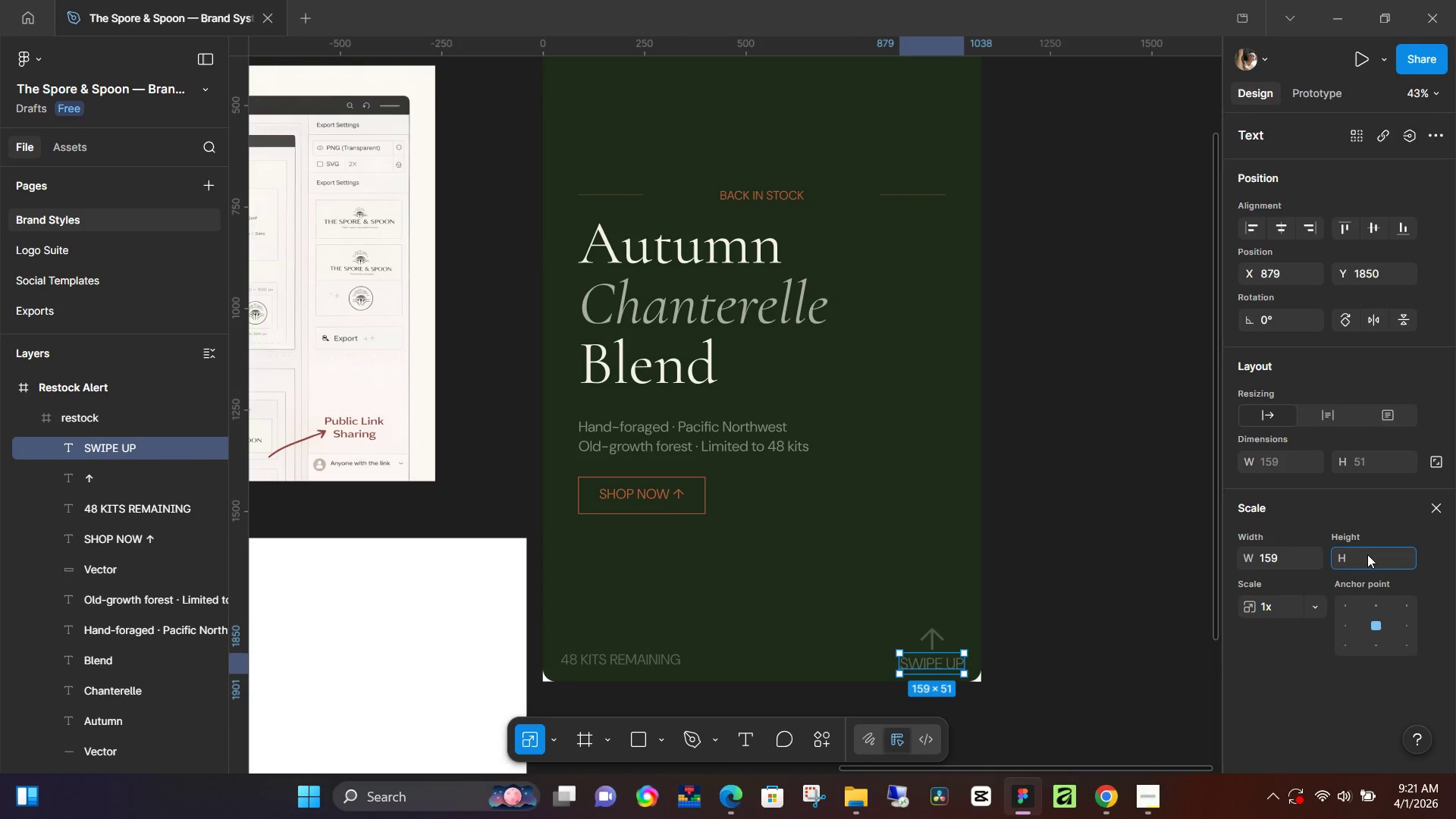 
key(Numpad4)
 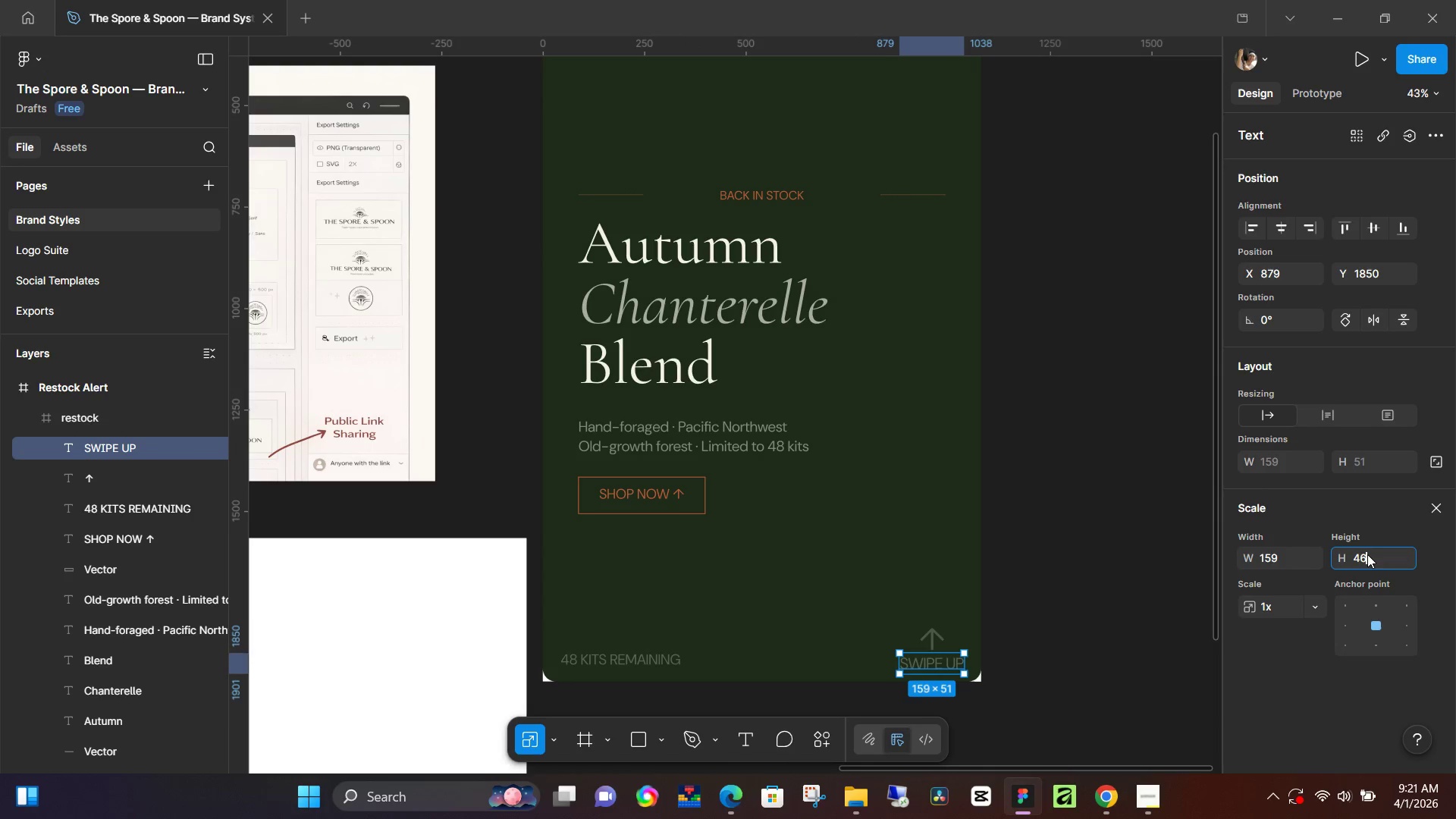 
key(Numpad6)
 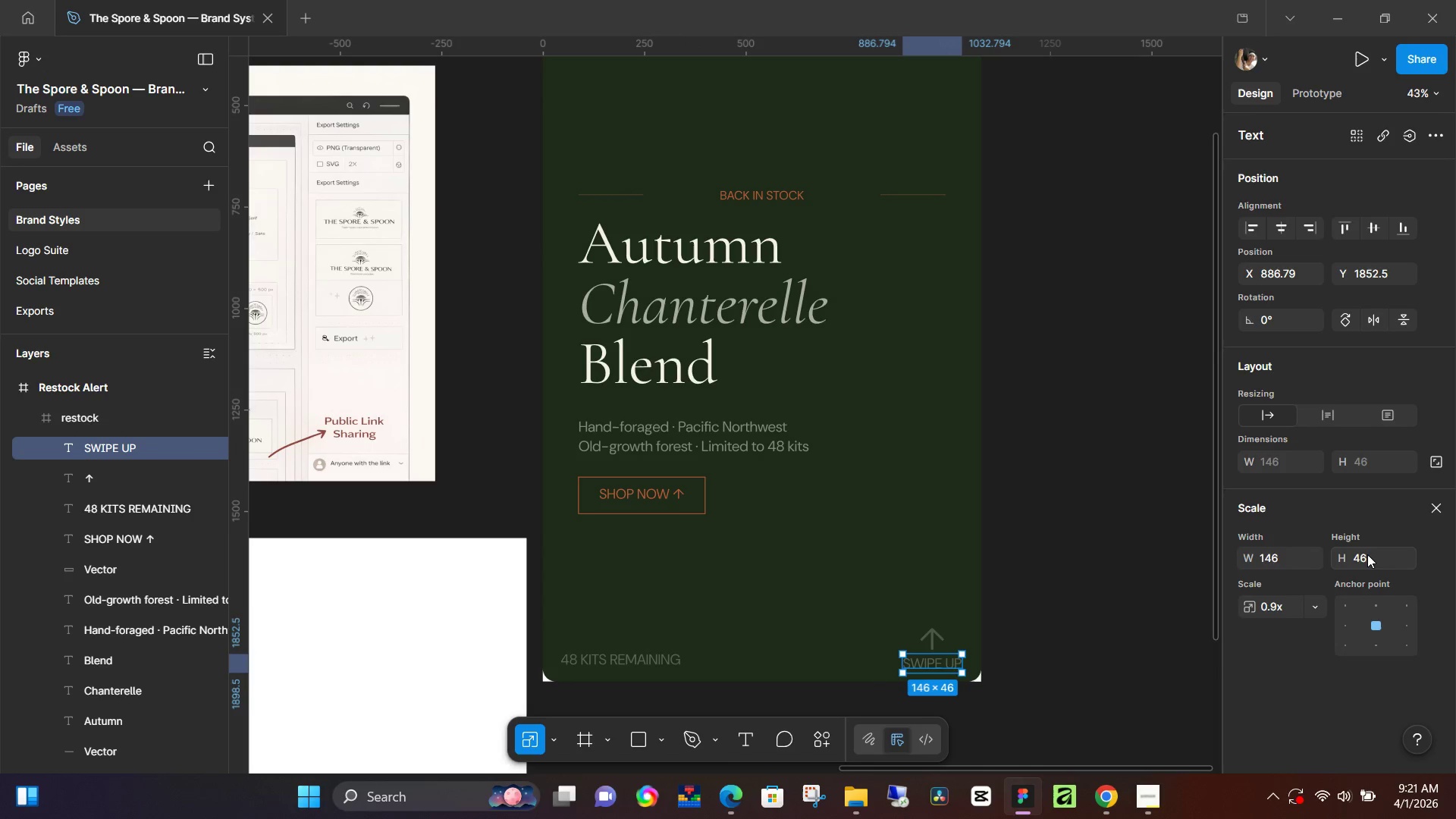 
key(NumpadEnter)
 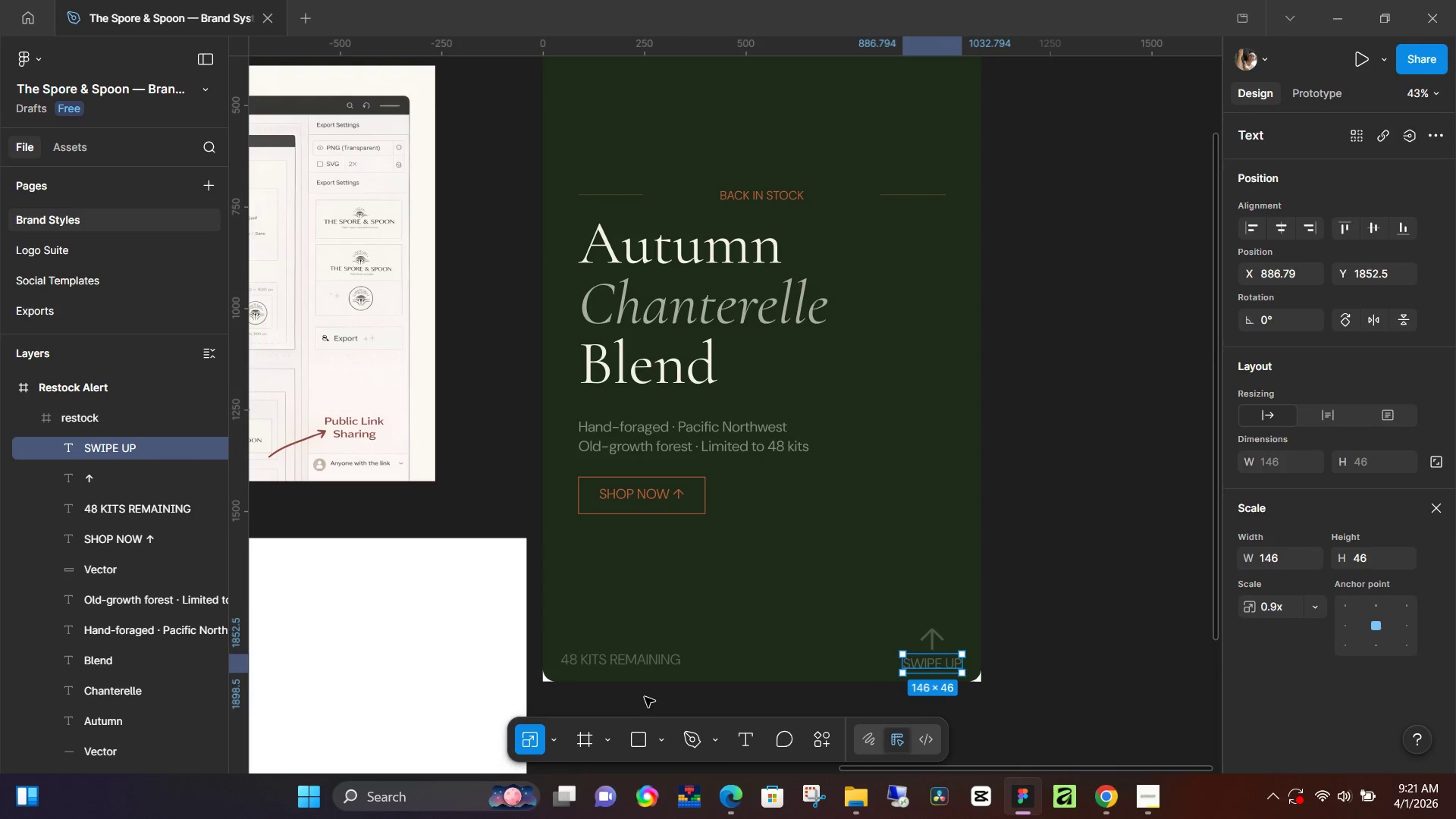 
left_click([662, 646])
 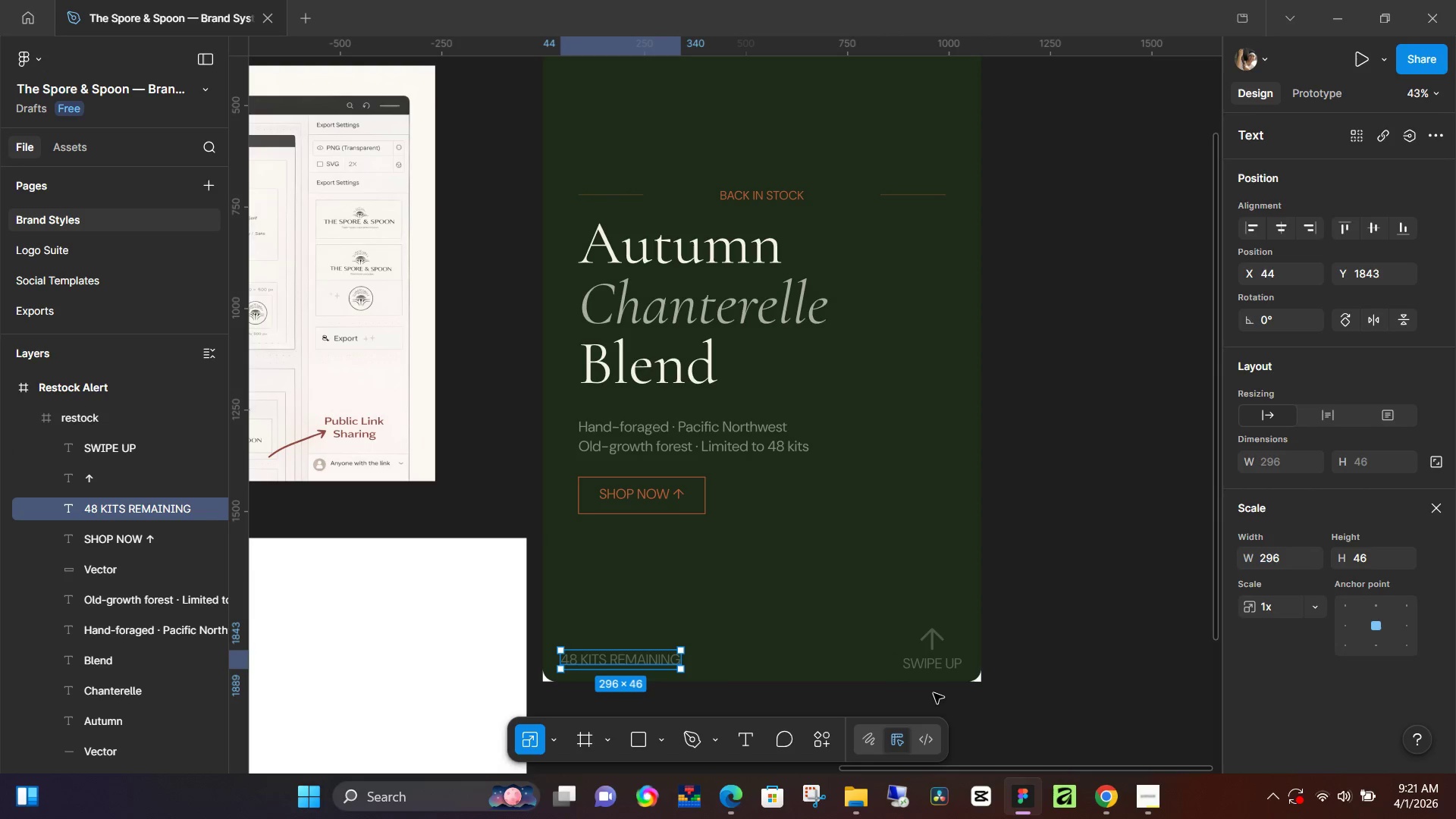 
left_click([939, 670])
 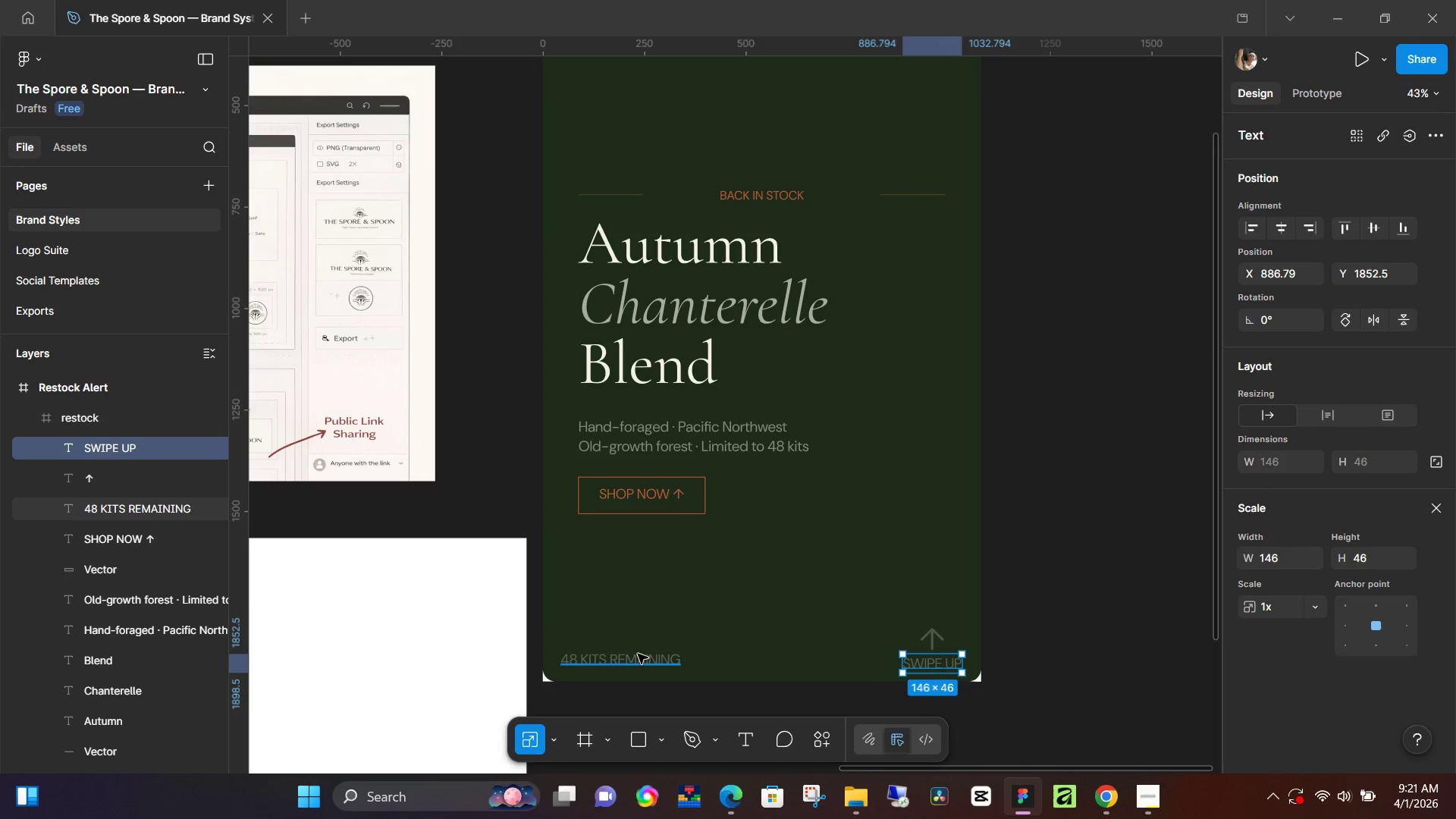 
left_click([637, 657])